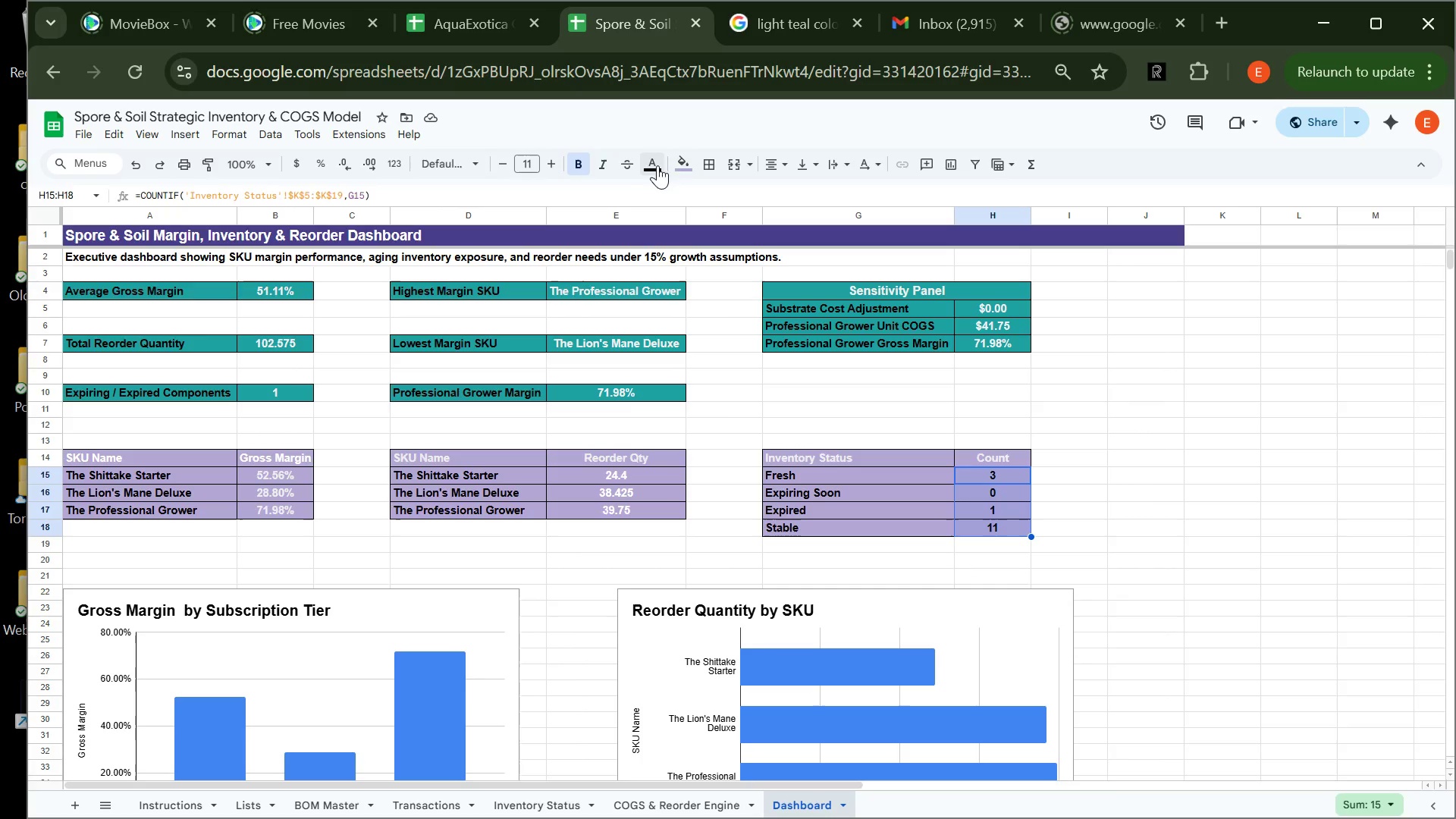 
left_click([649, 162])
 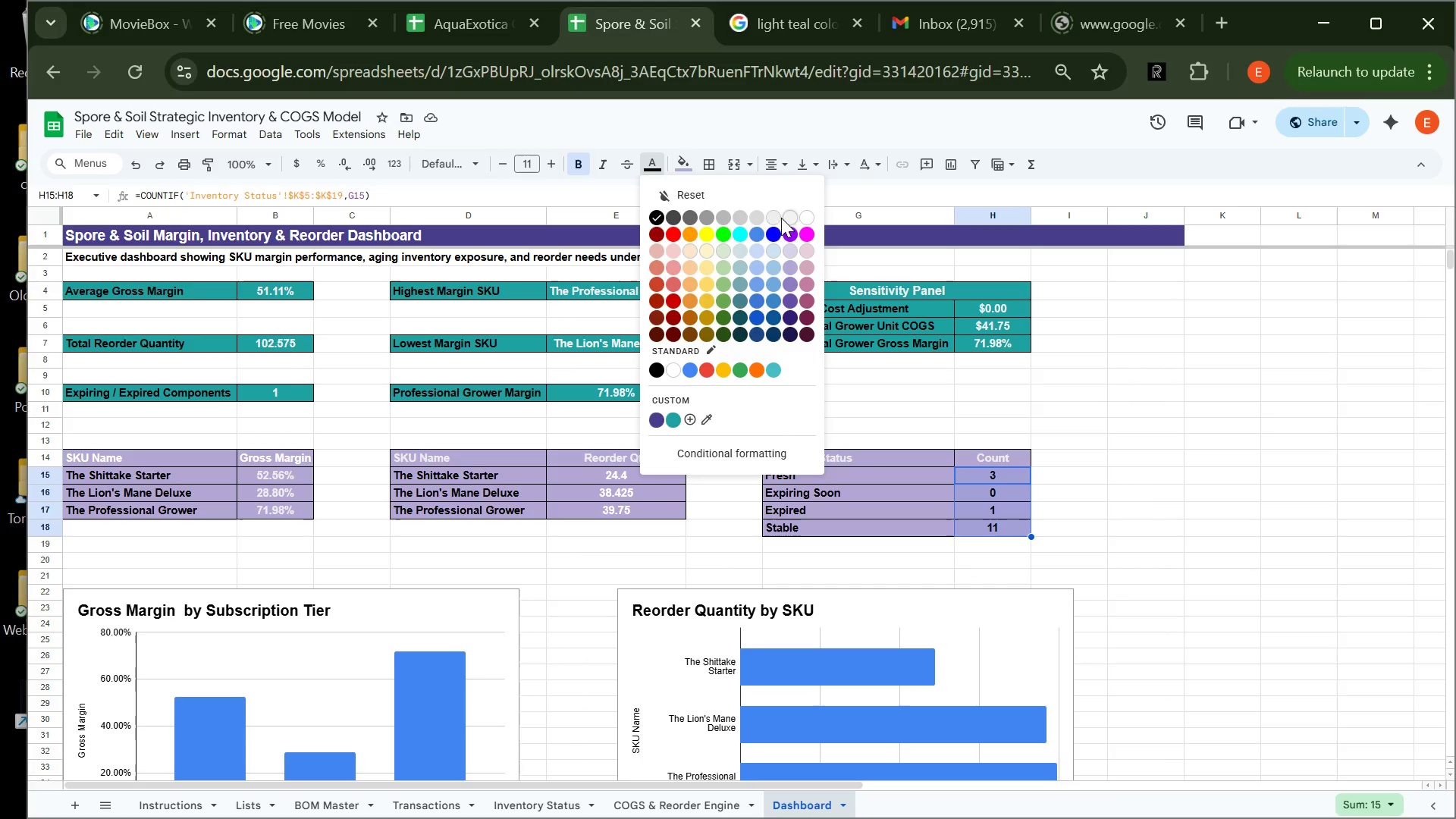 
left_click([772, 218])
 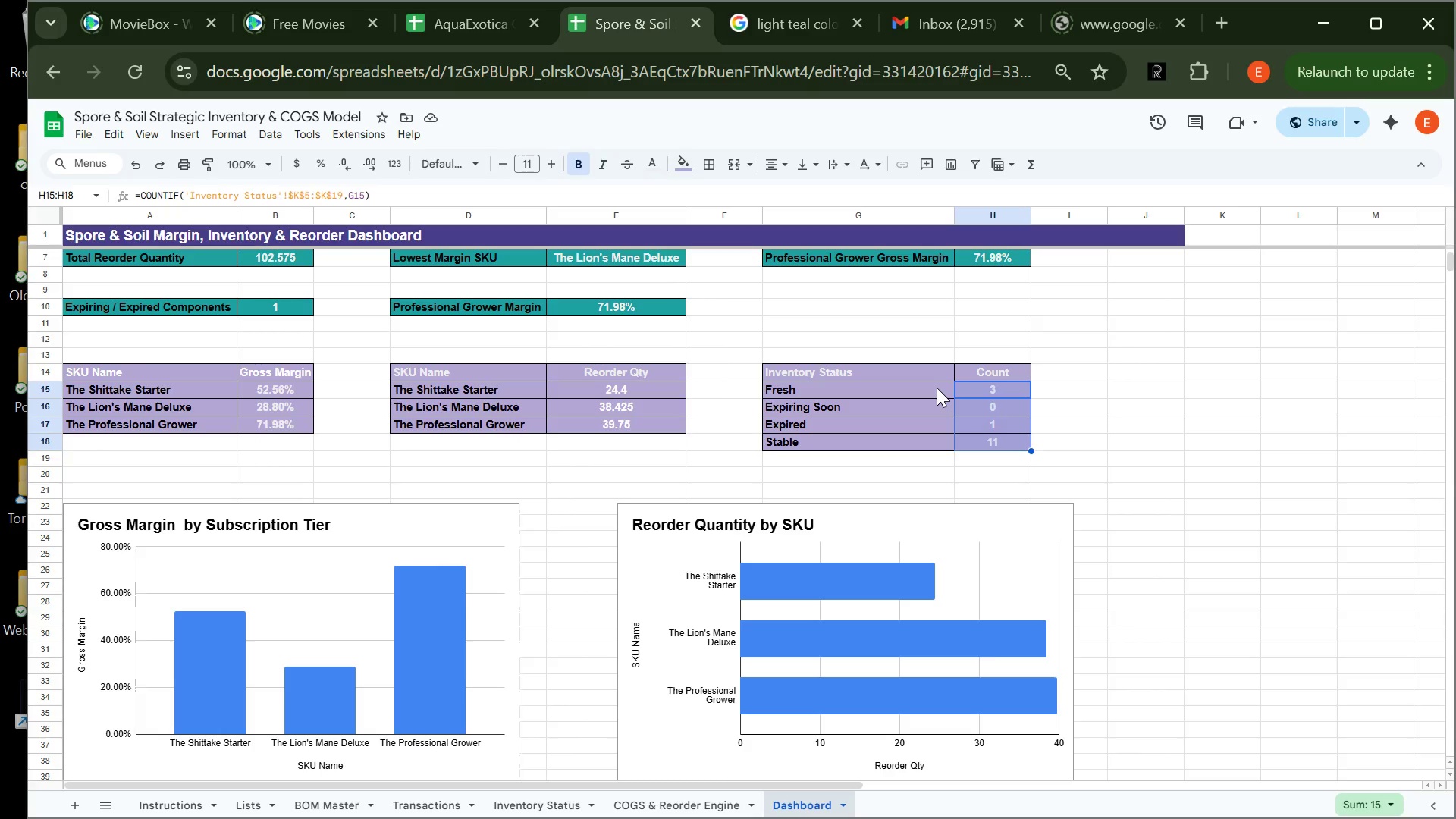 
wait(37.52)
 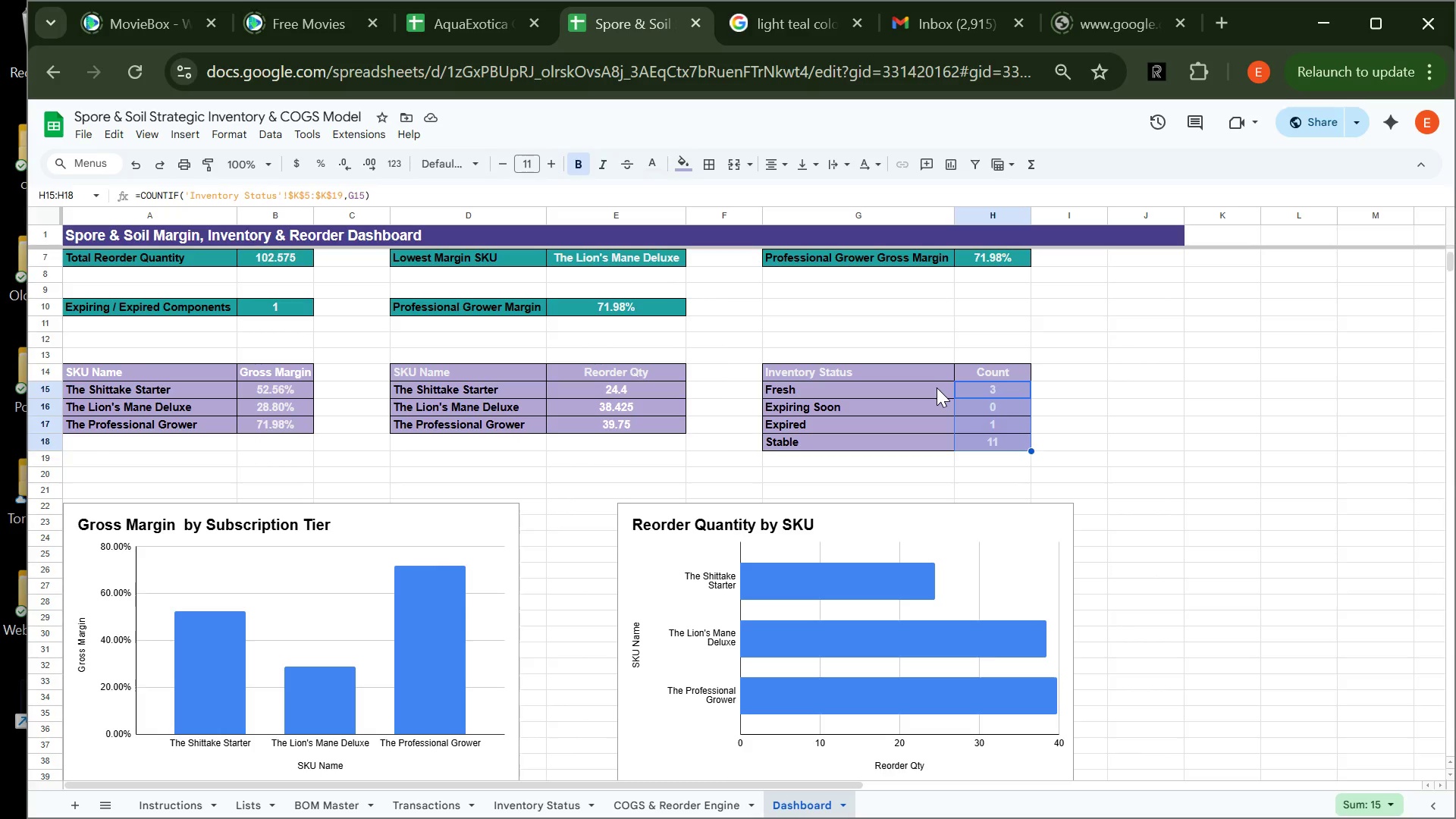 
left_click([592, 389])
 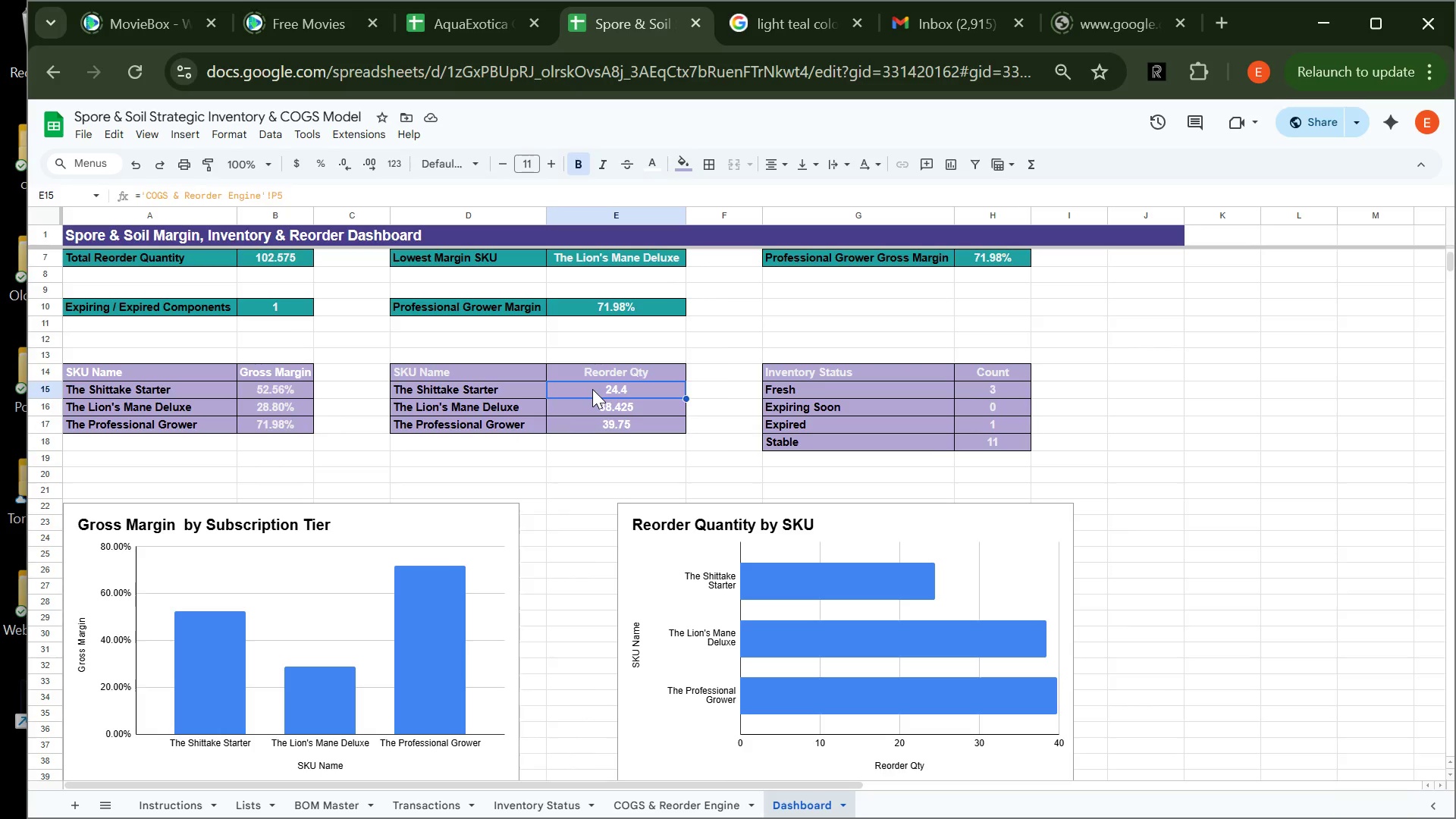 
left_click_drag(start_coordinate=[592, 389], to_coordinate=[598, 425])
 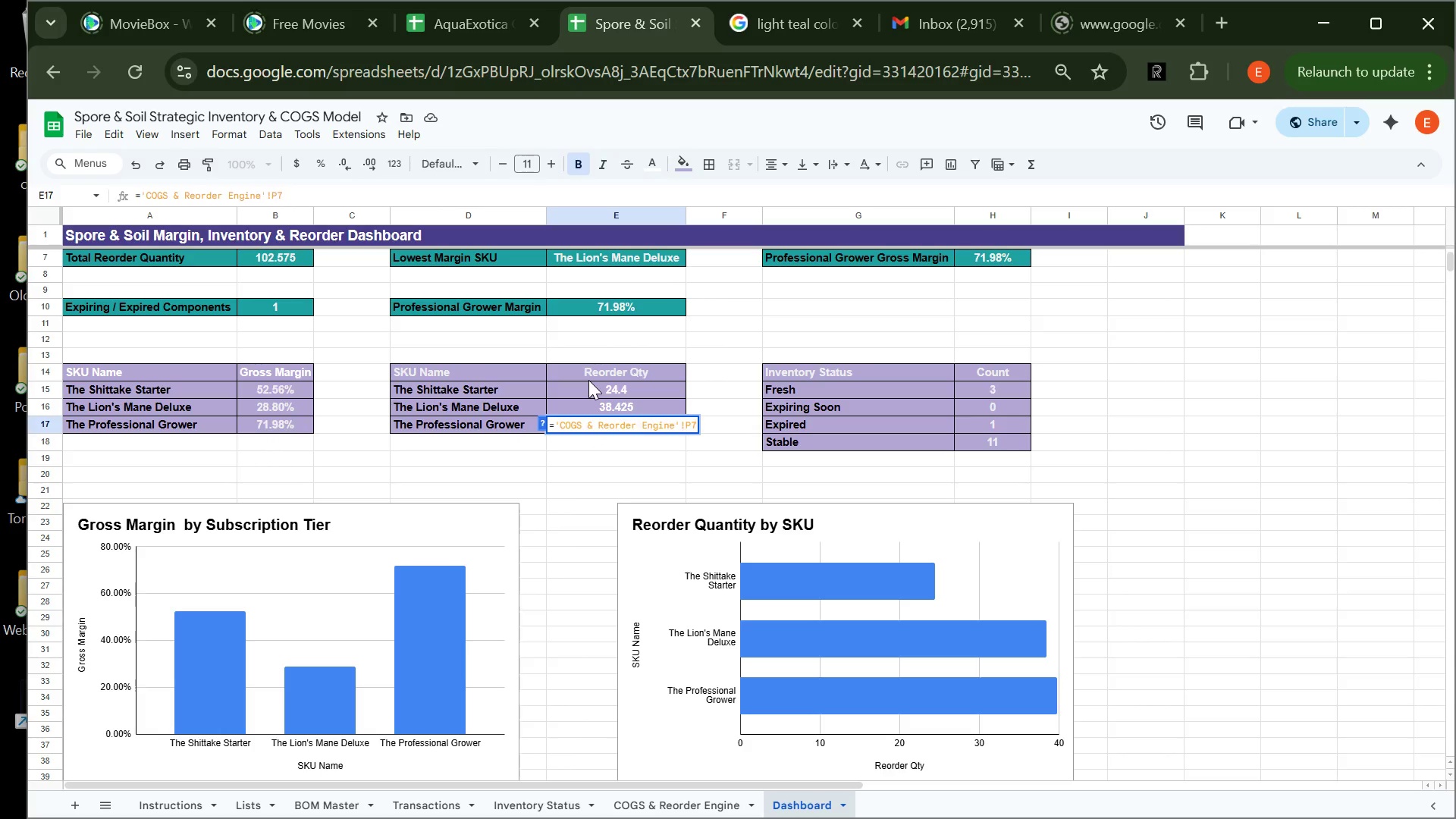 
left_click([588, 381])
 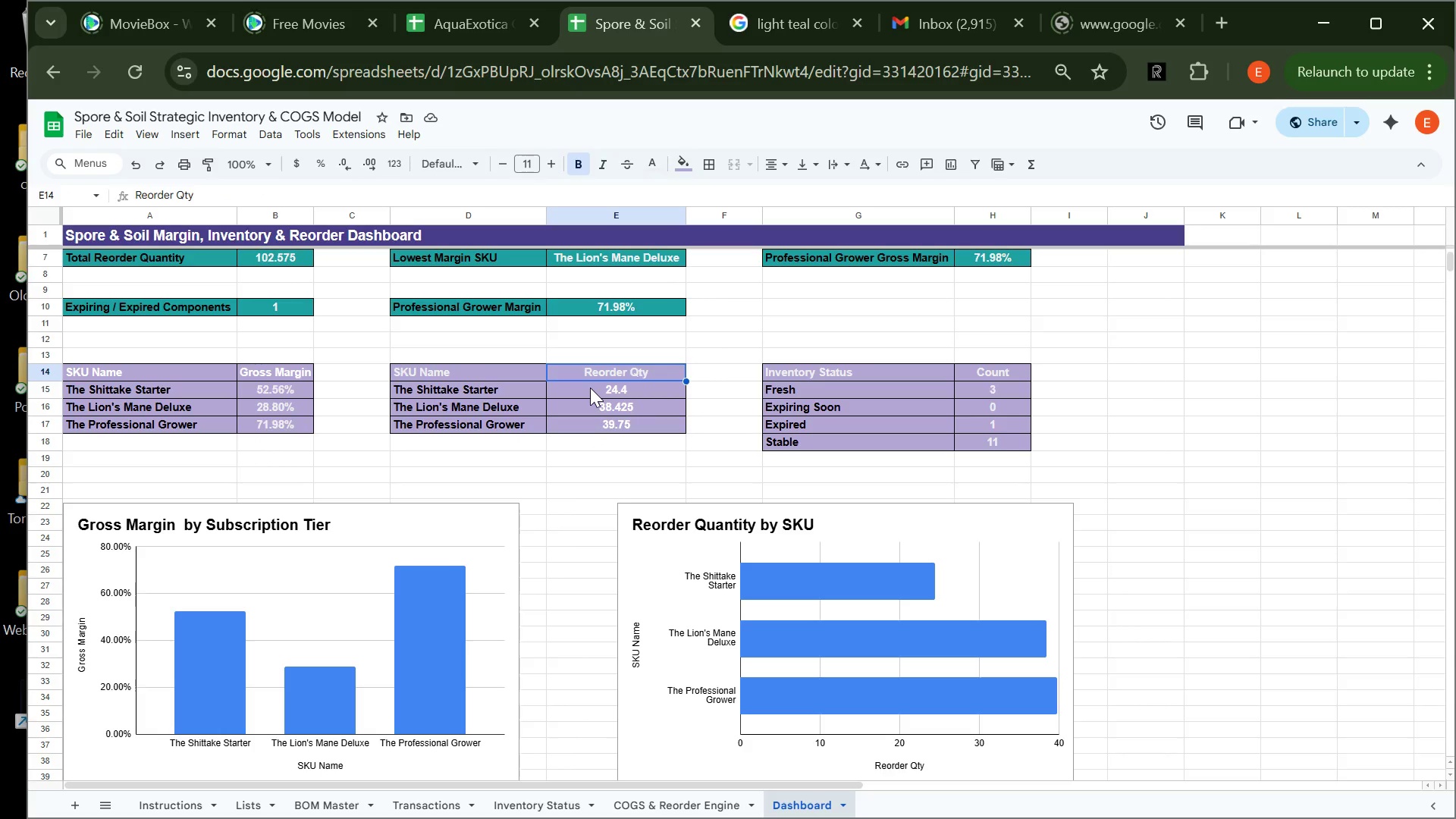 
left_click_drag(start_coordinate=[590, 388], to_coordinate=[593, 434])
 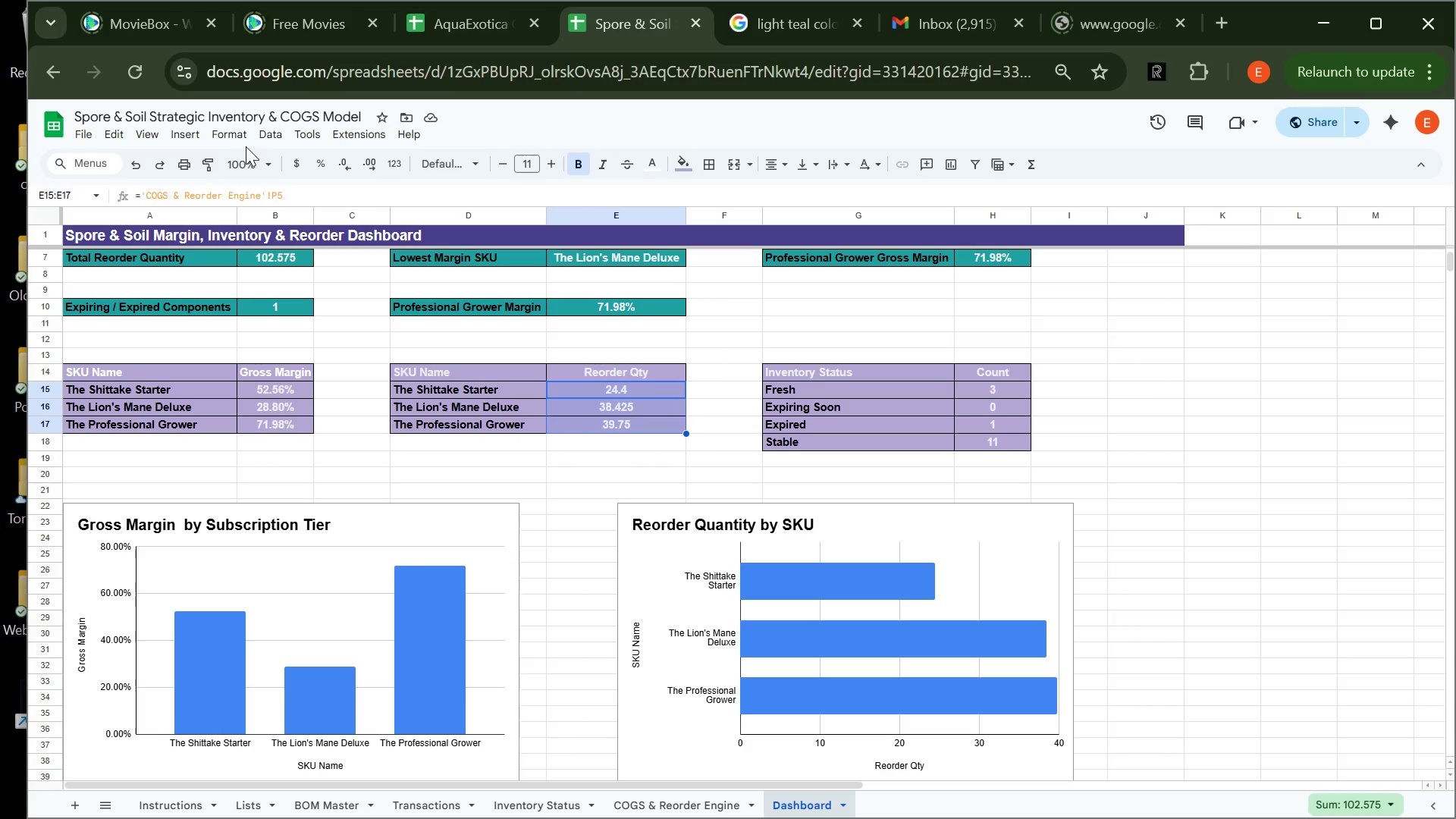 
left_click([238, 141])
 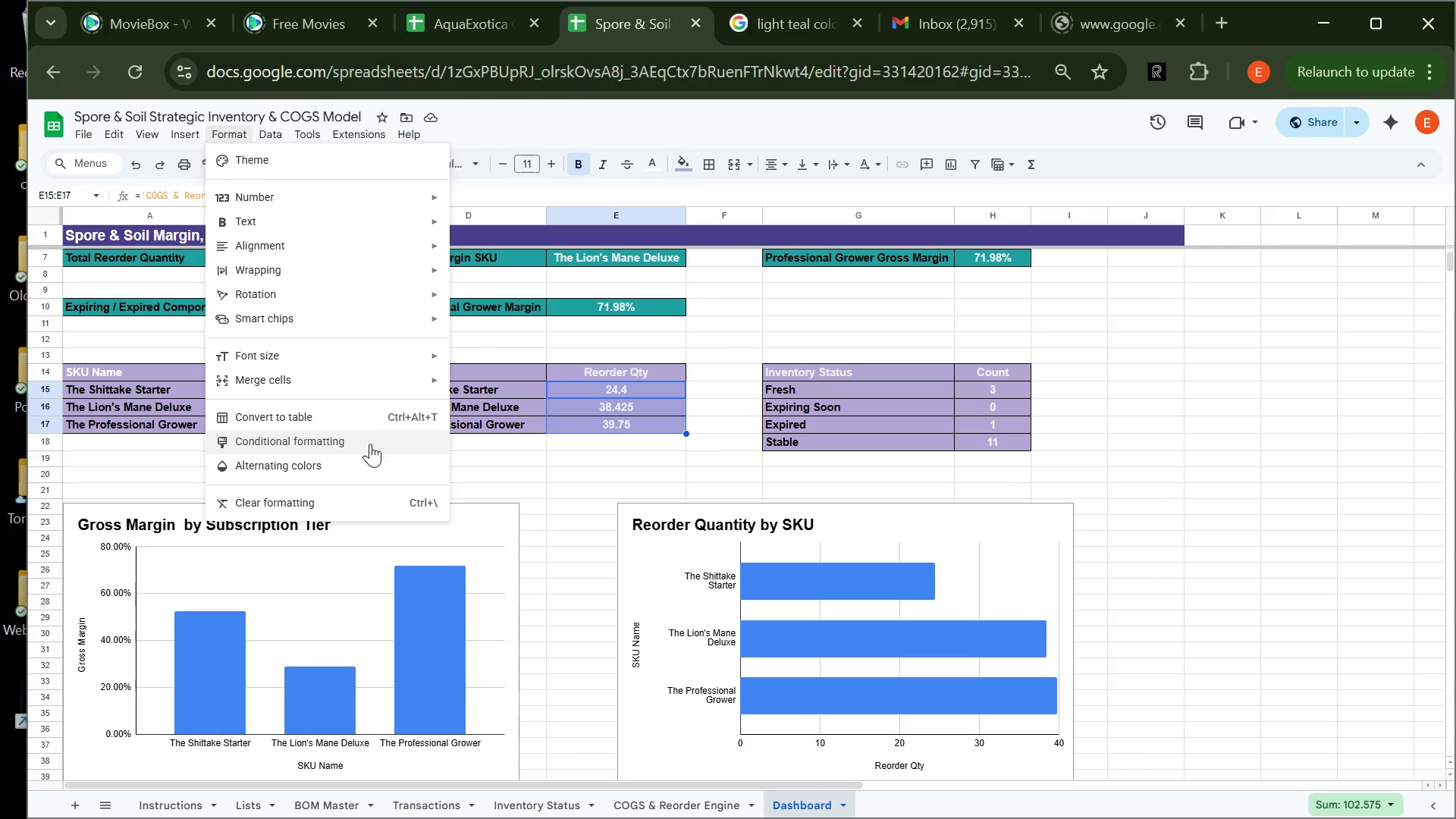 
left_click([371, 445])
 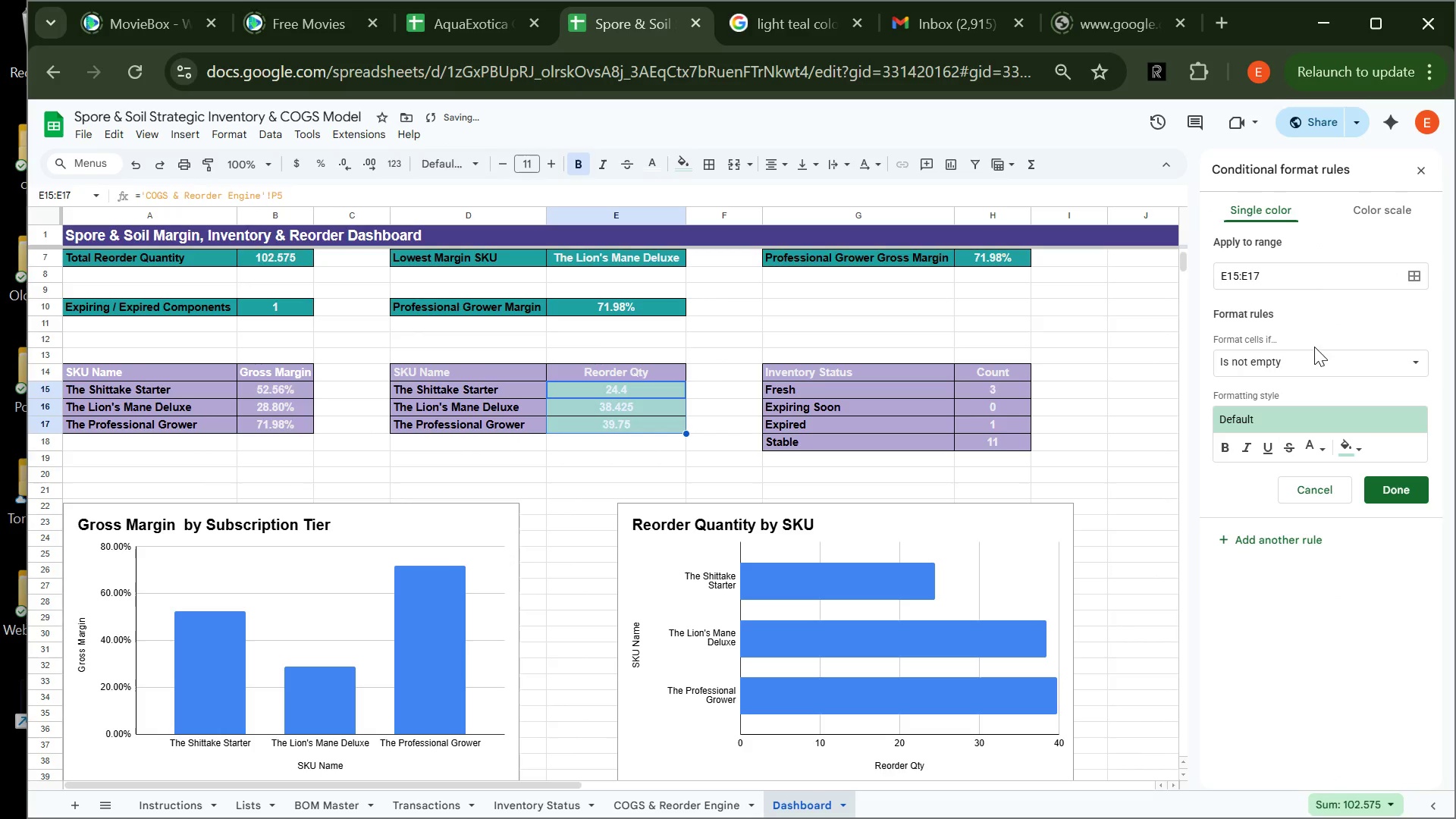 
left_click([1319, 354])
 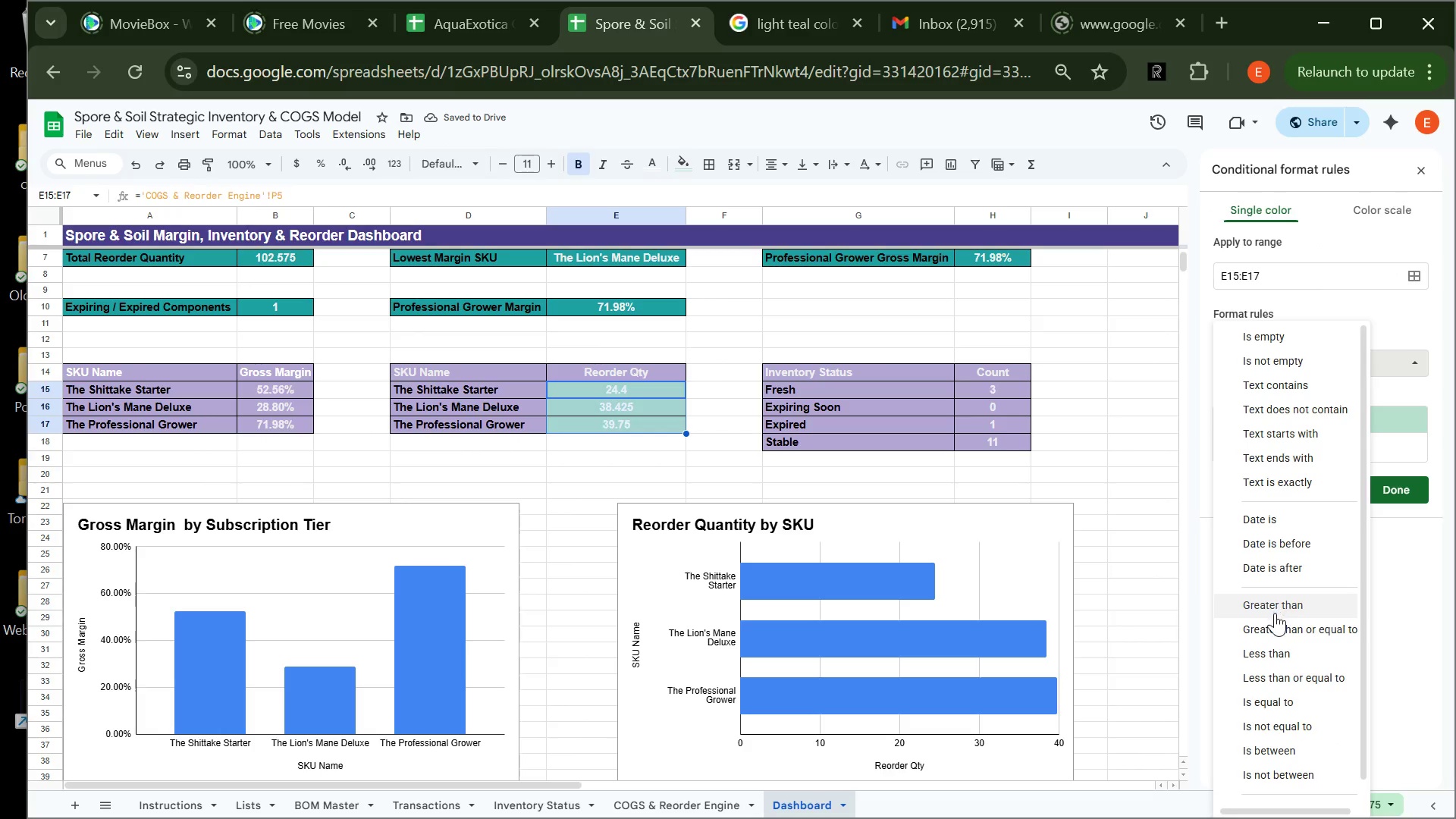 
left_click([1275, 613])
 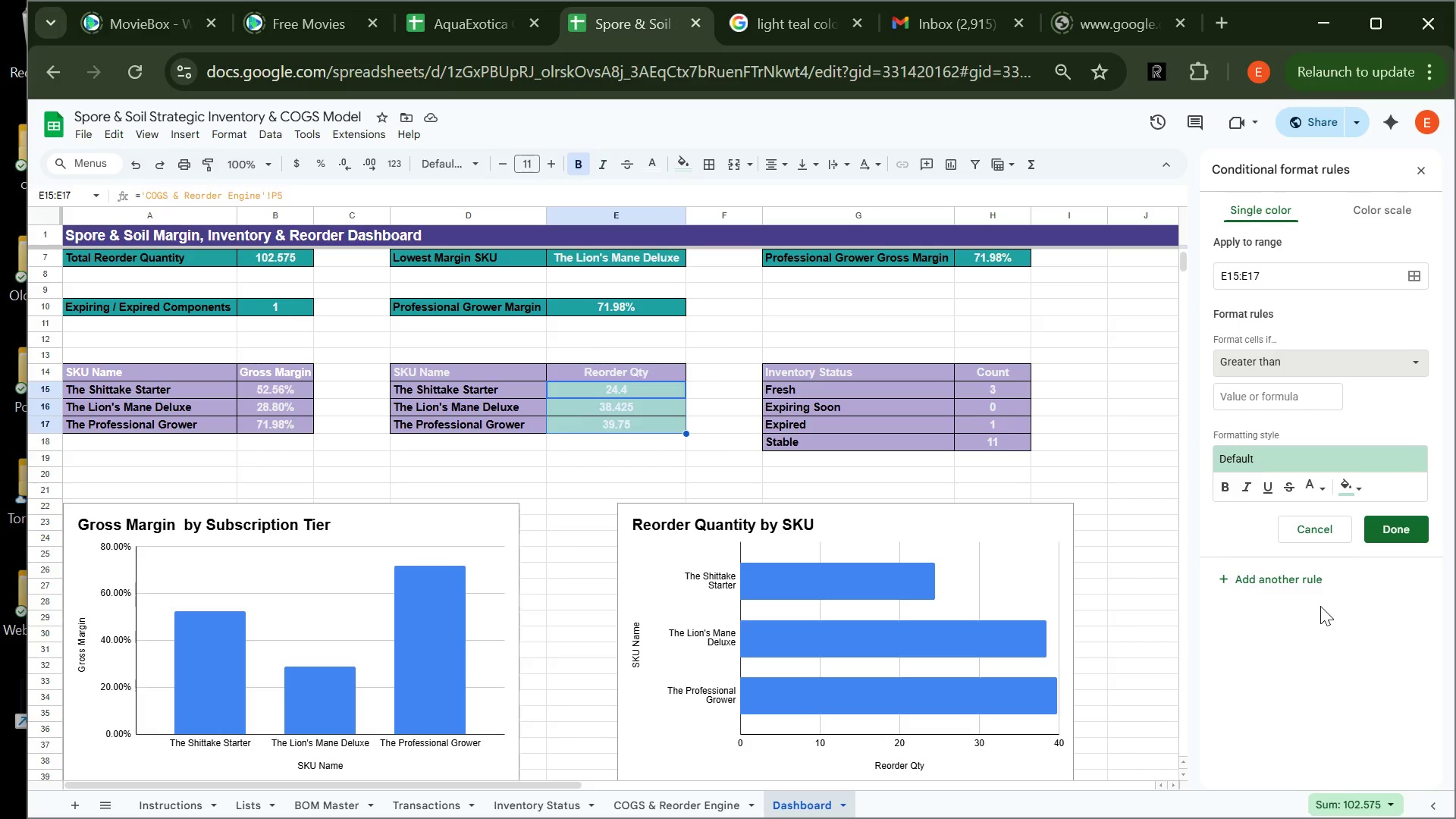 
wait(10.45)
 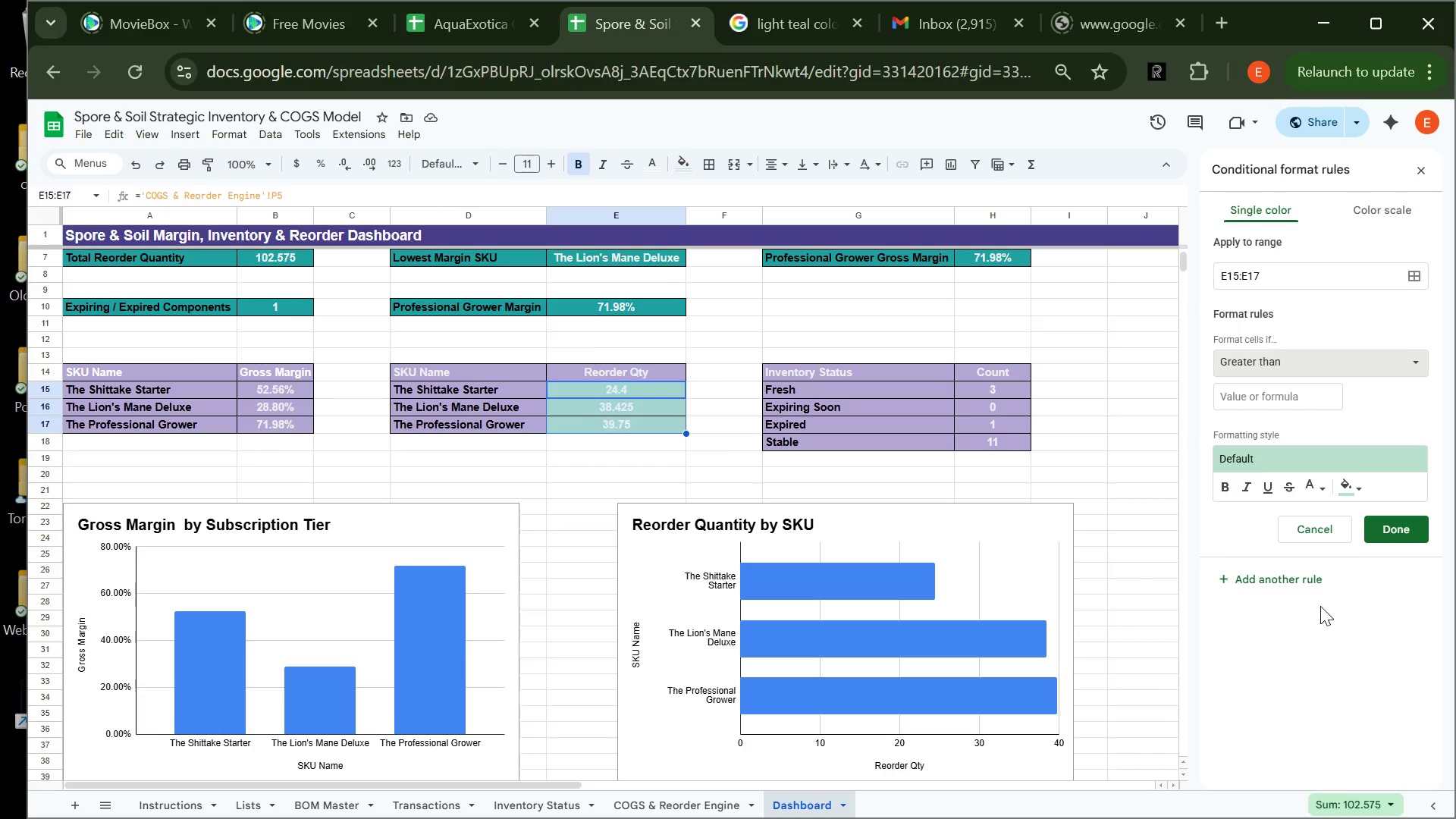 
left_click([1289, 405])
 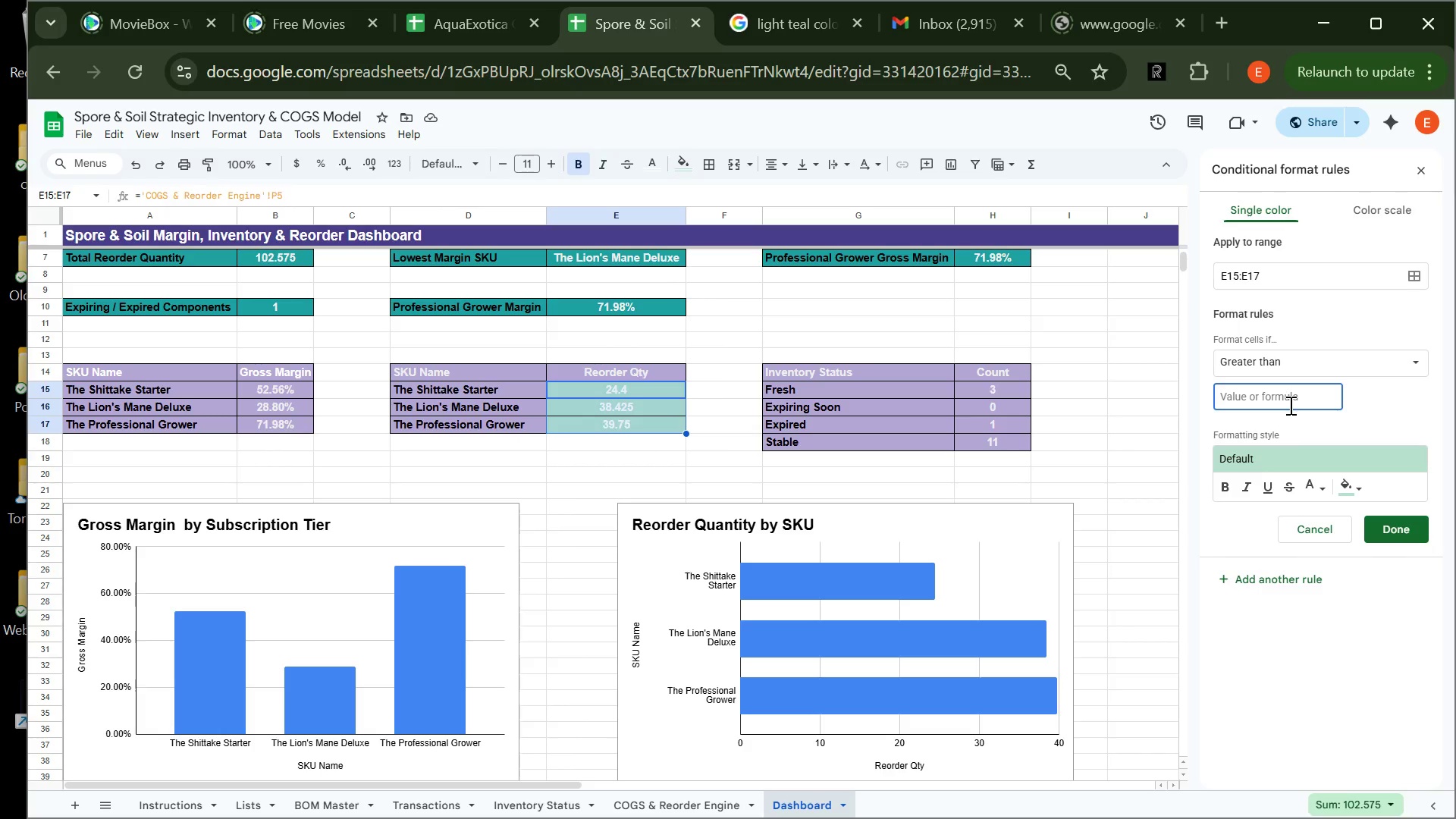 
key(0)
 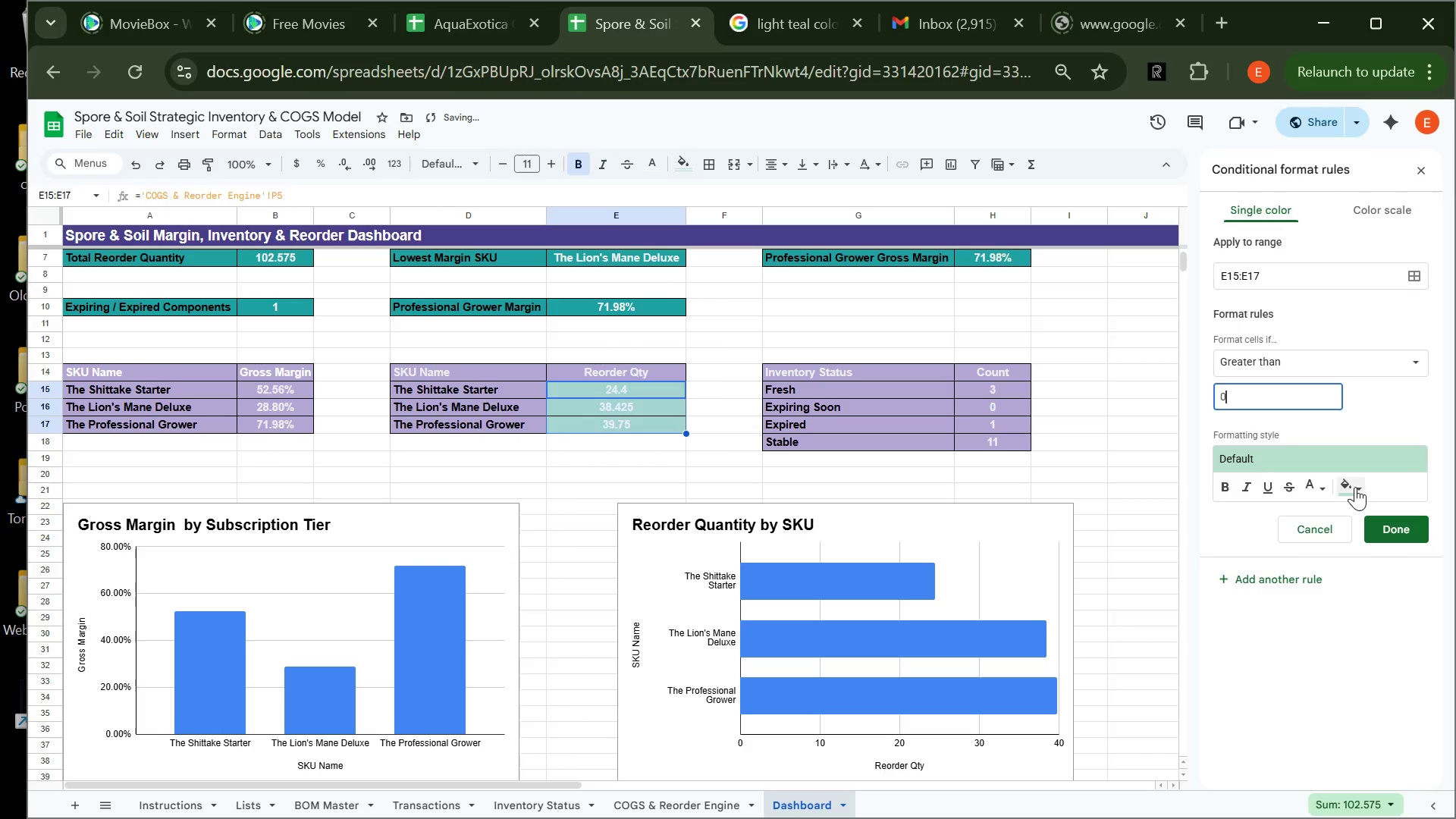 
left_click([1355, 485])
 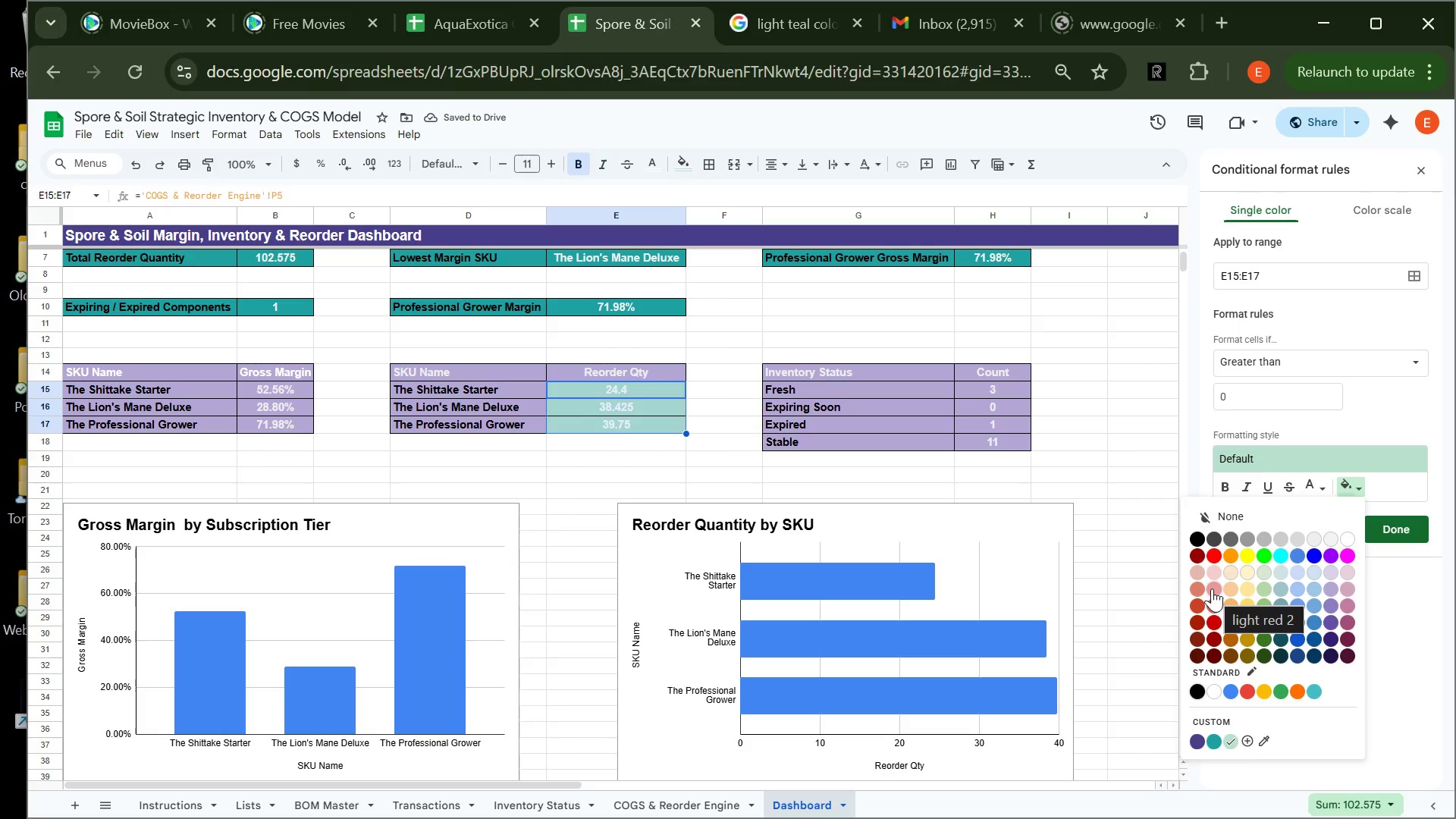 
wait(5.05)
 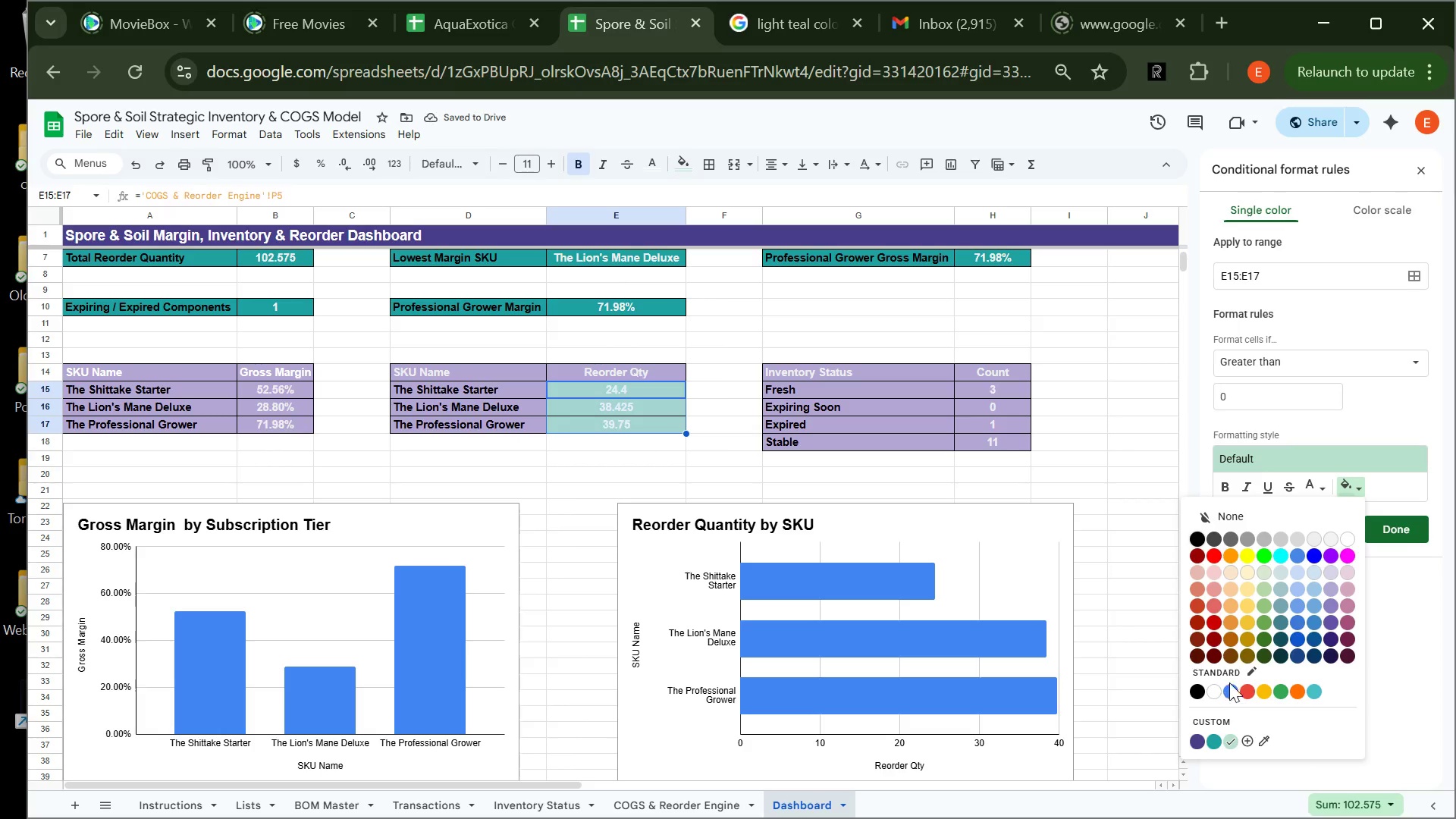 
left_click([1212, 588])
 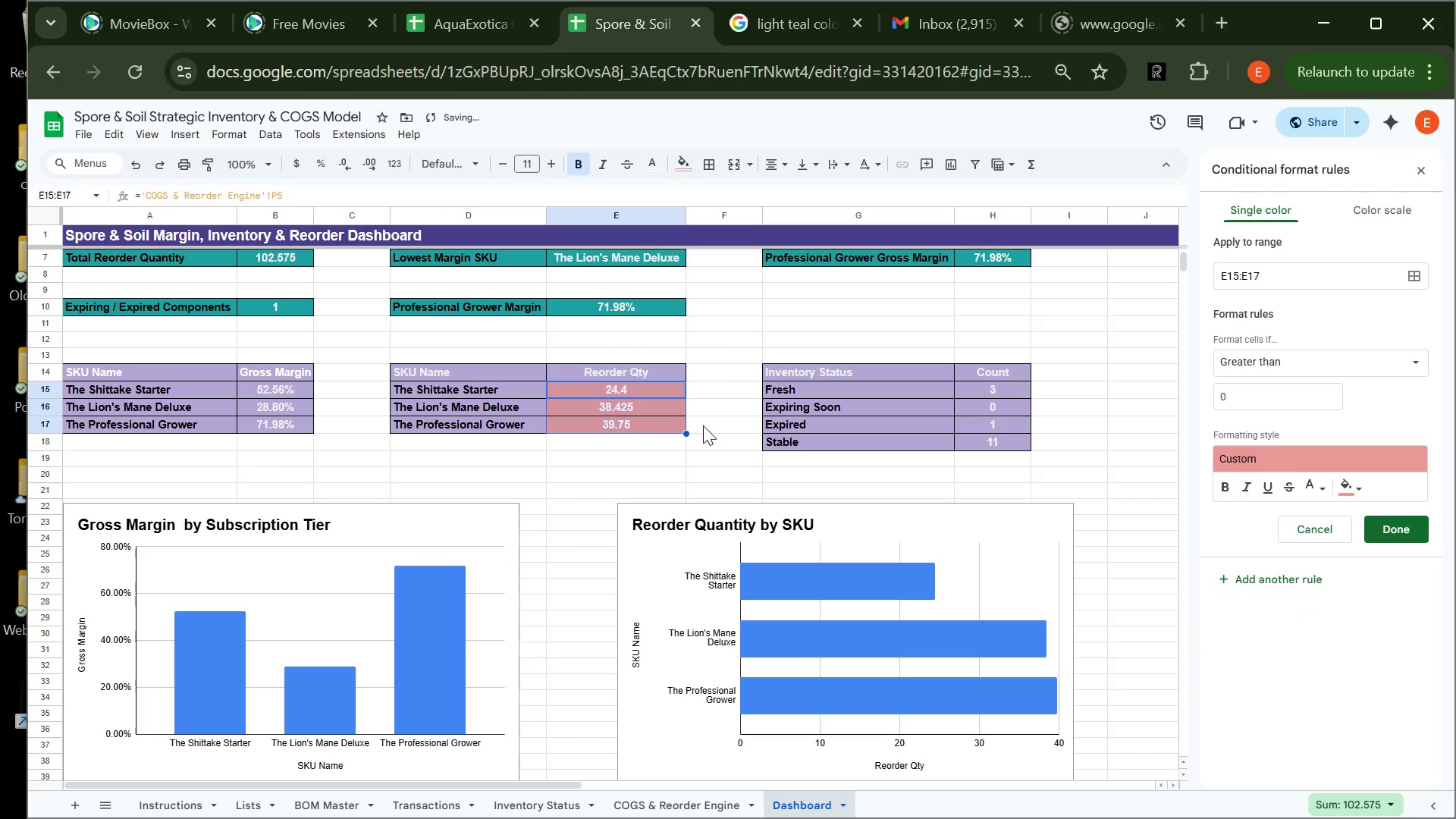 
left_click([620, 455])
 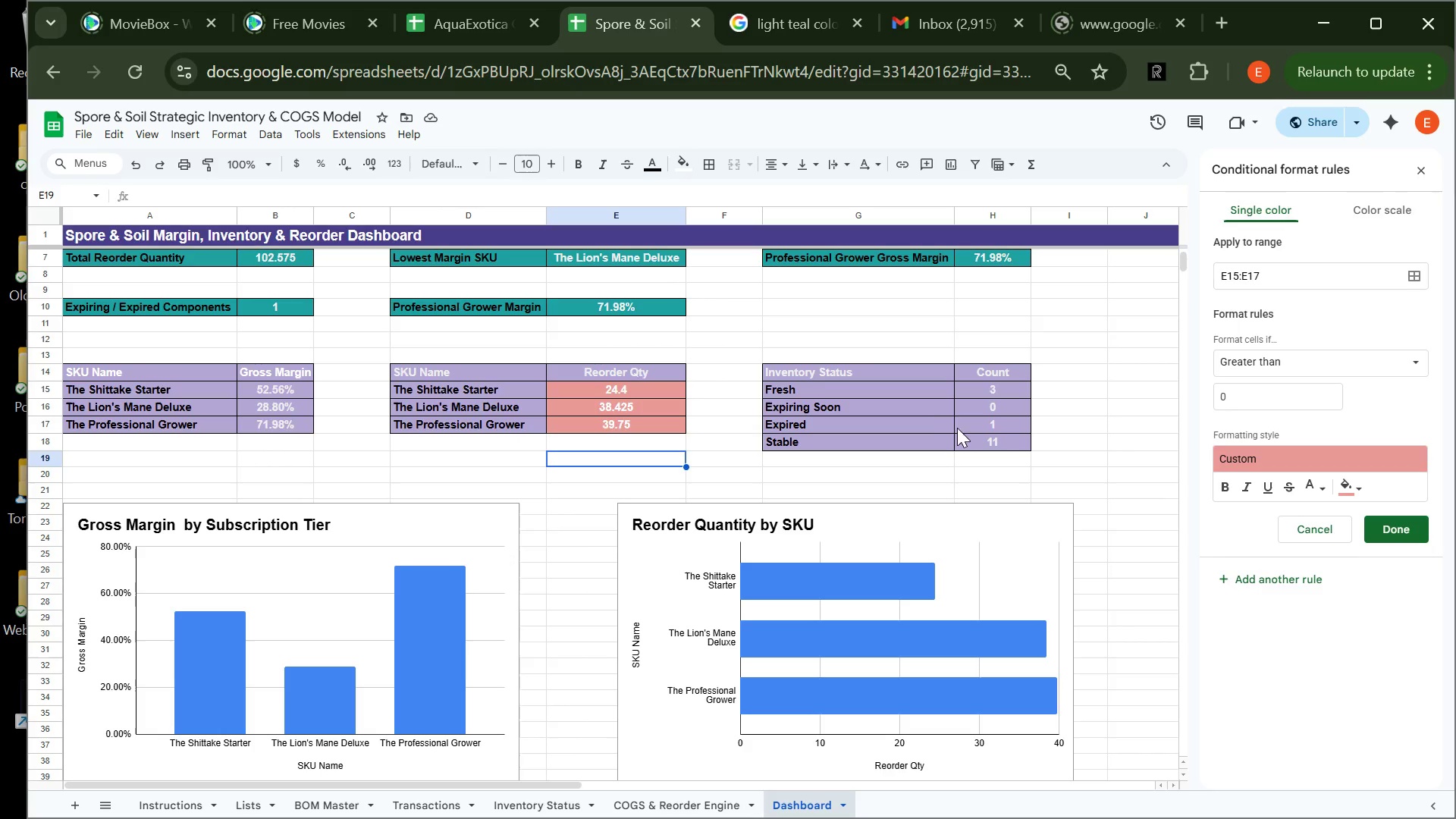 
wait(10.91)
 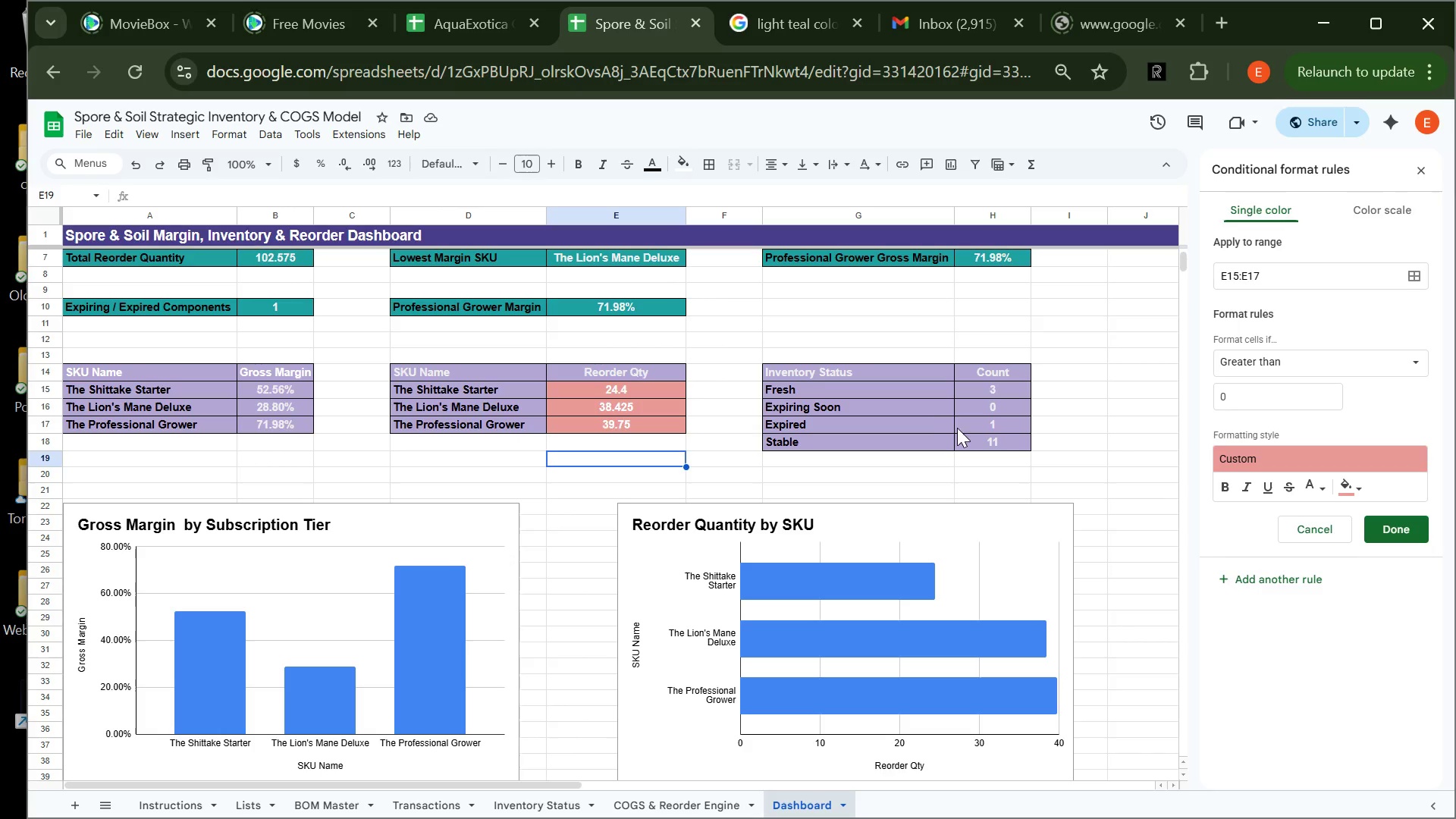 
left_click([1000, 422])
 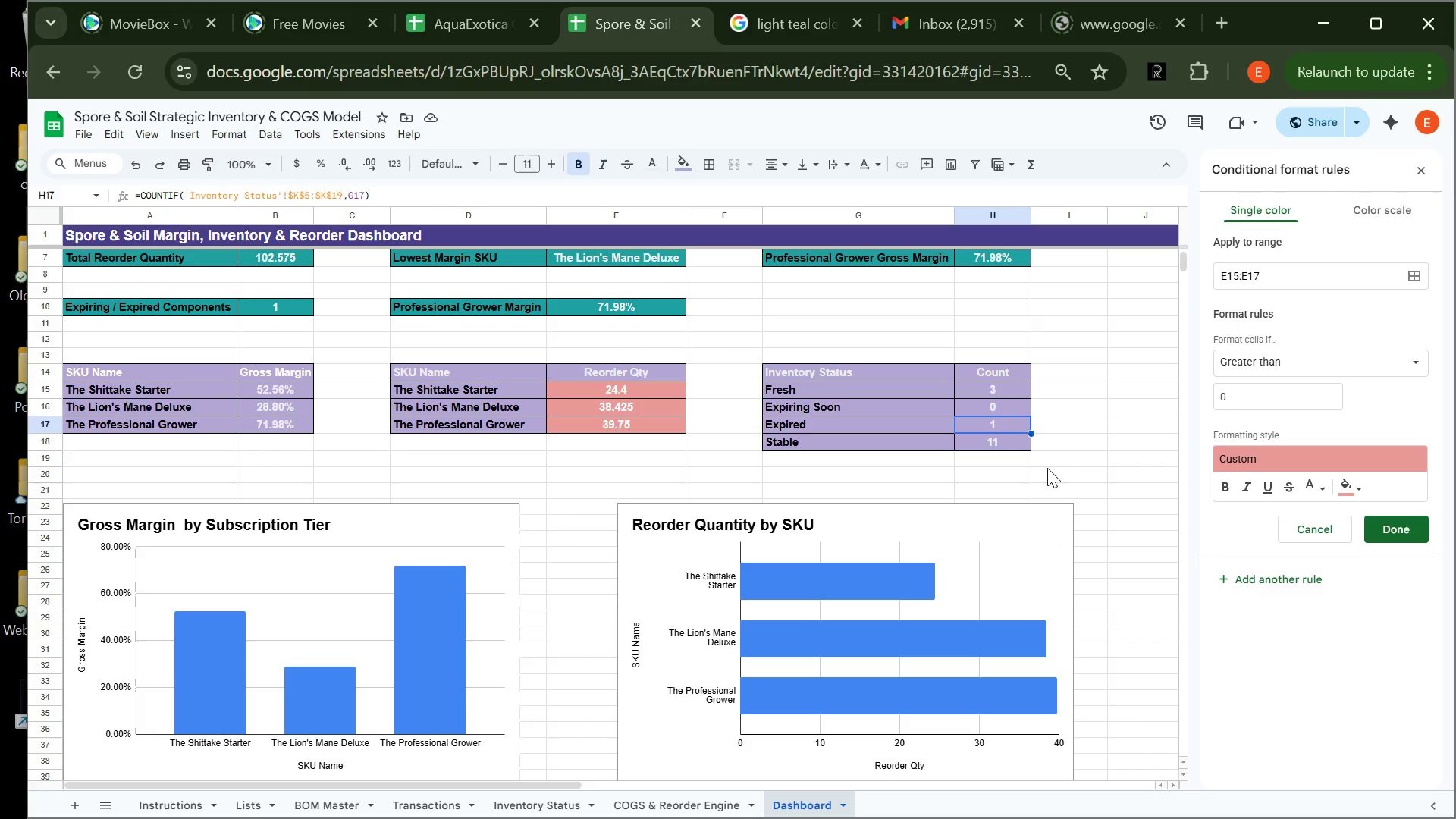 
wait(7.75)
 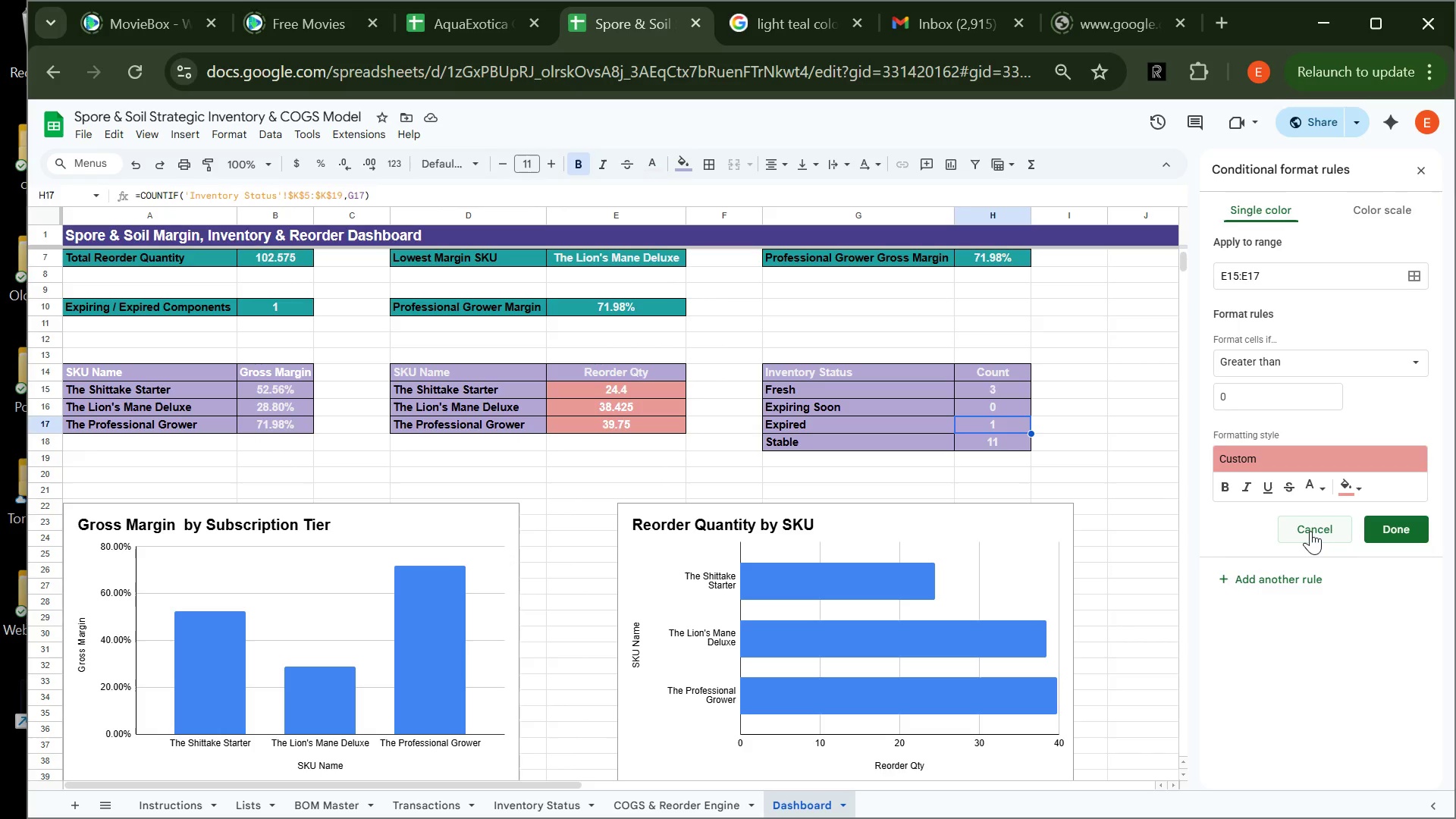 
left_click([1290, 579])
 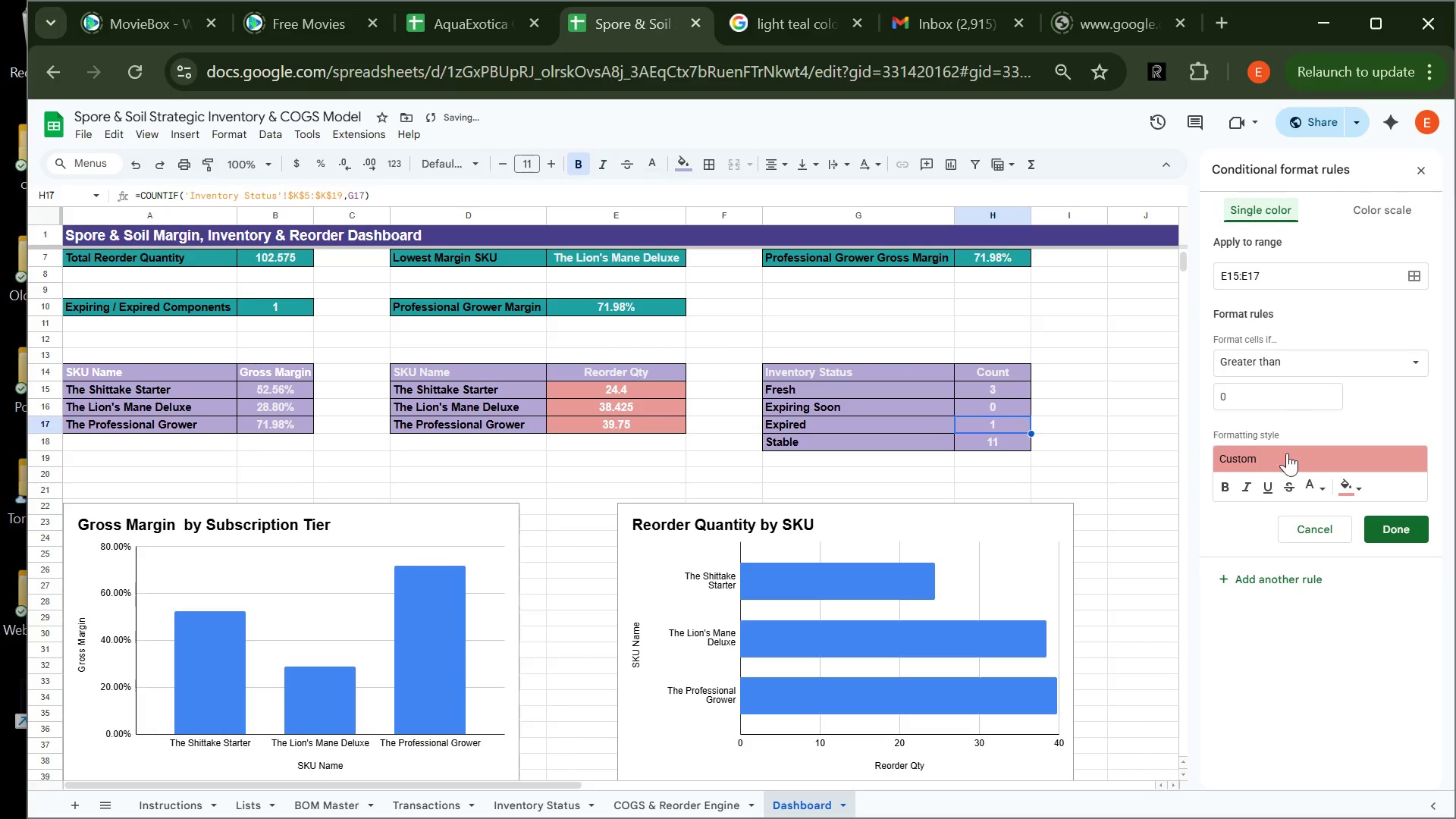 
left_click([1298, 533])
 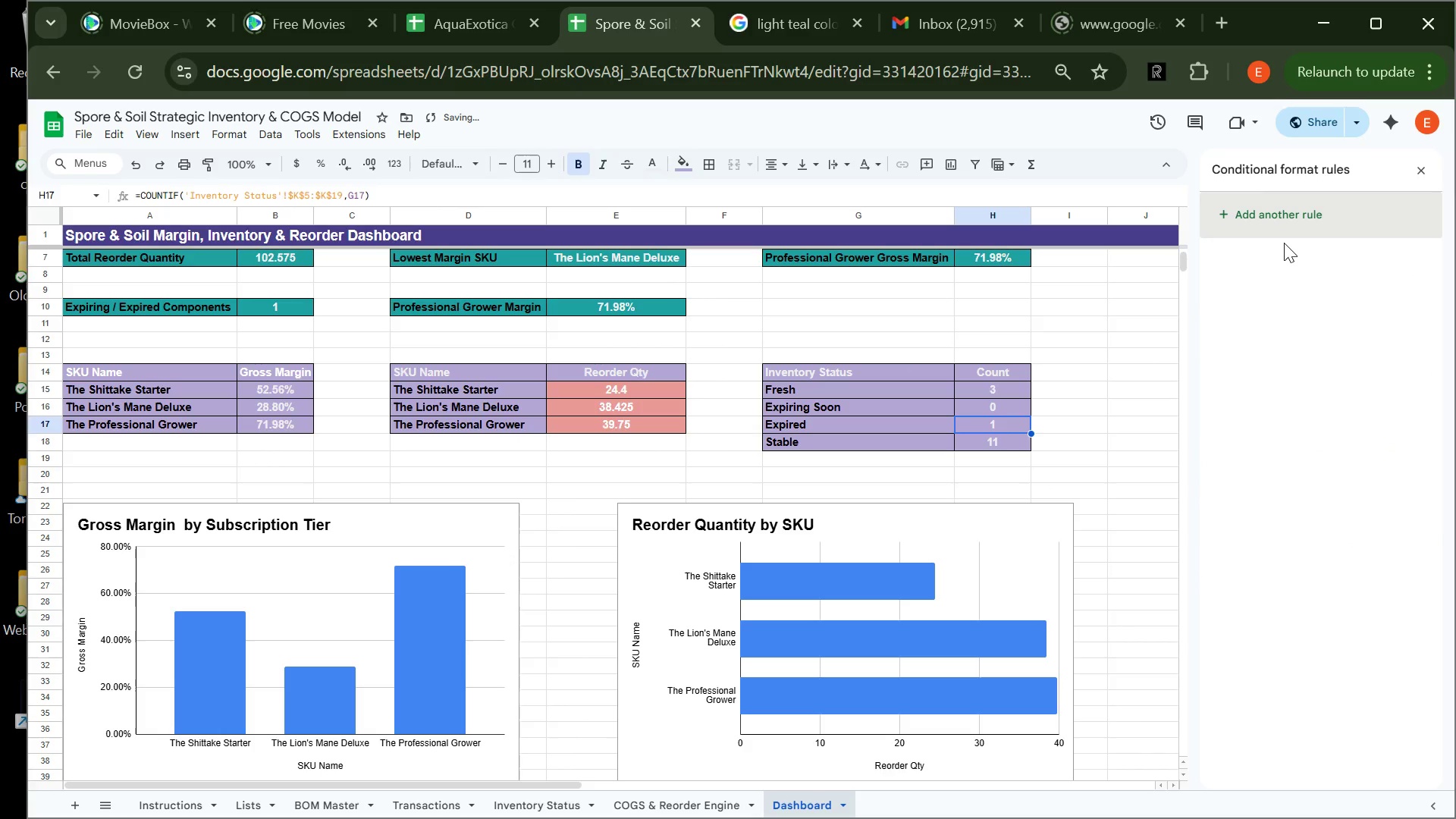 
left_click([1249, 219])
 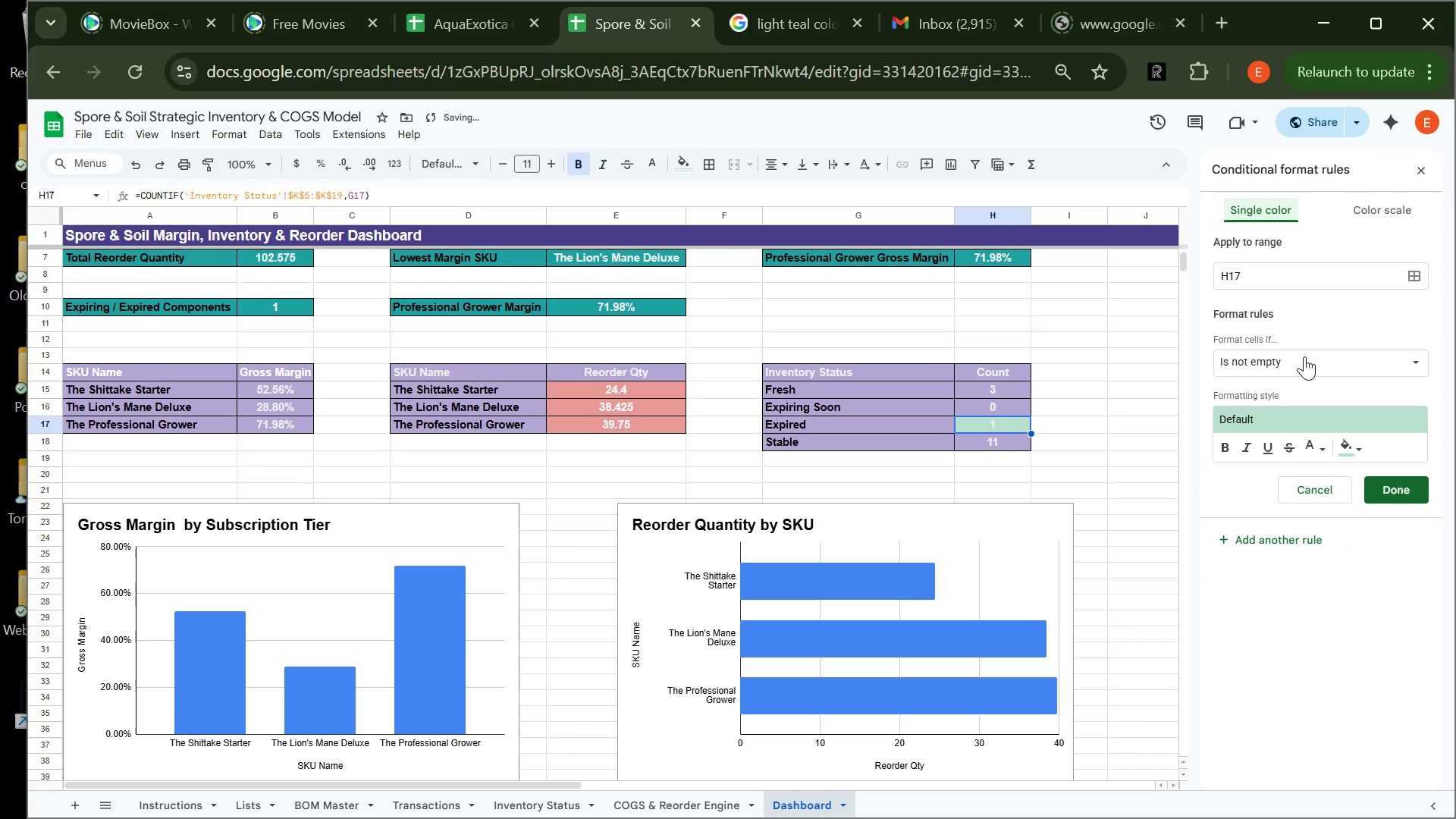 
left_click([1304, 356])
 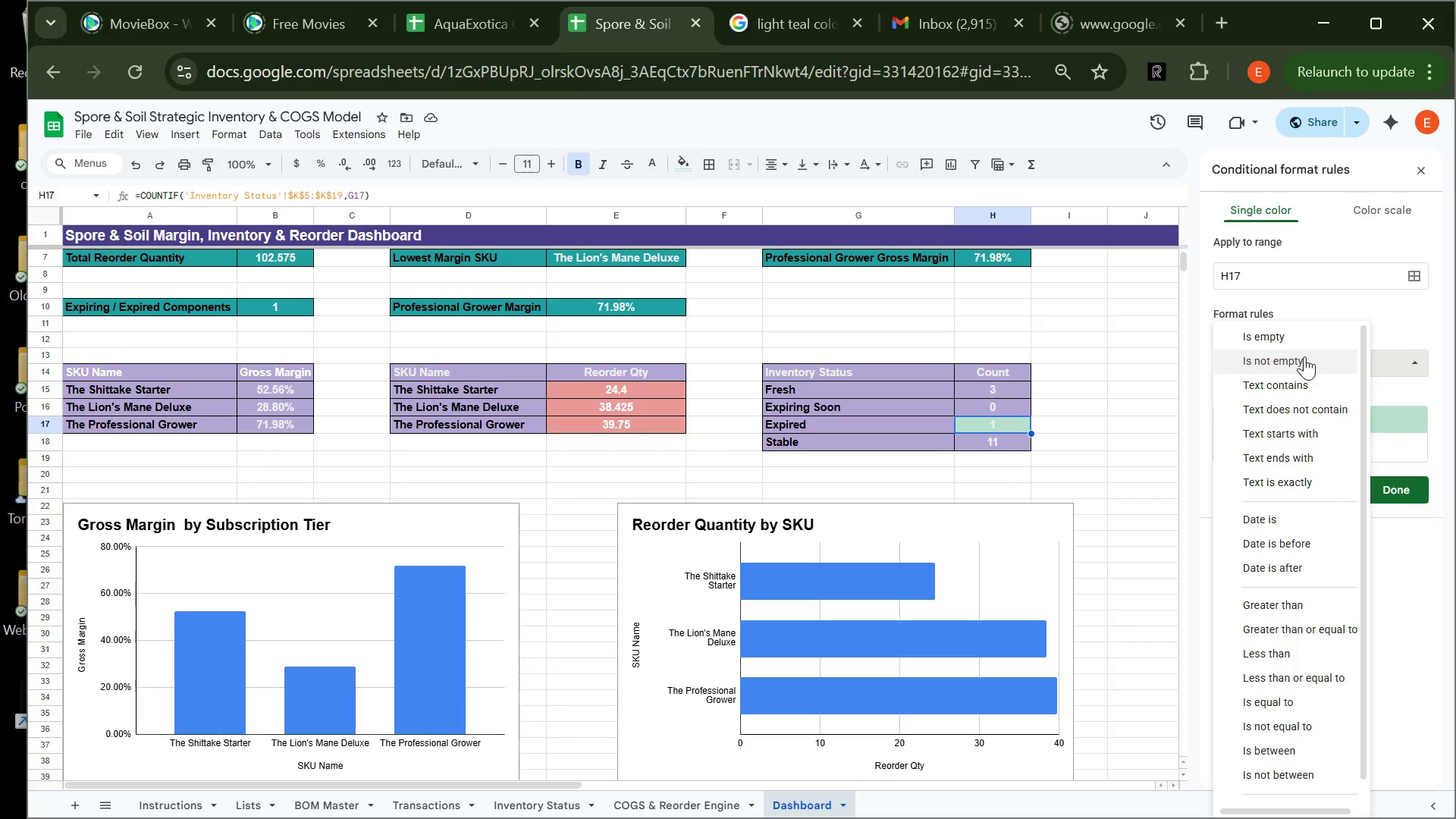 
wait(10.8)
 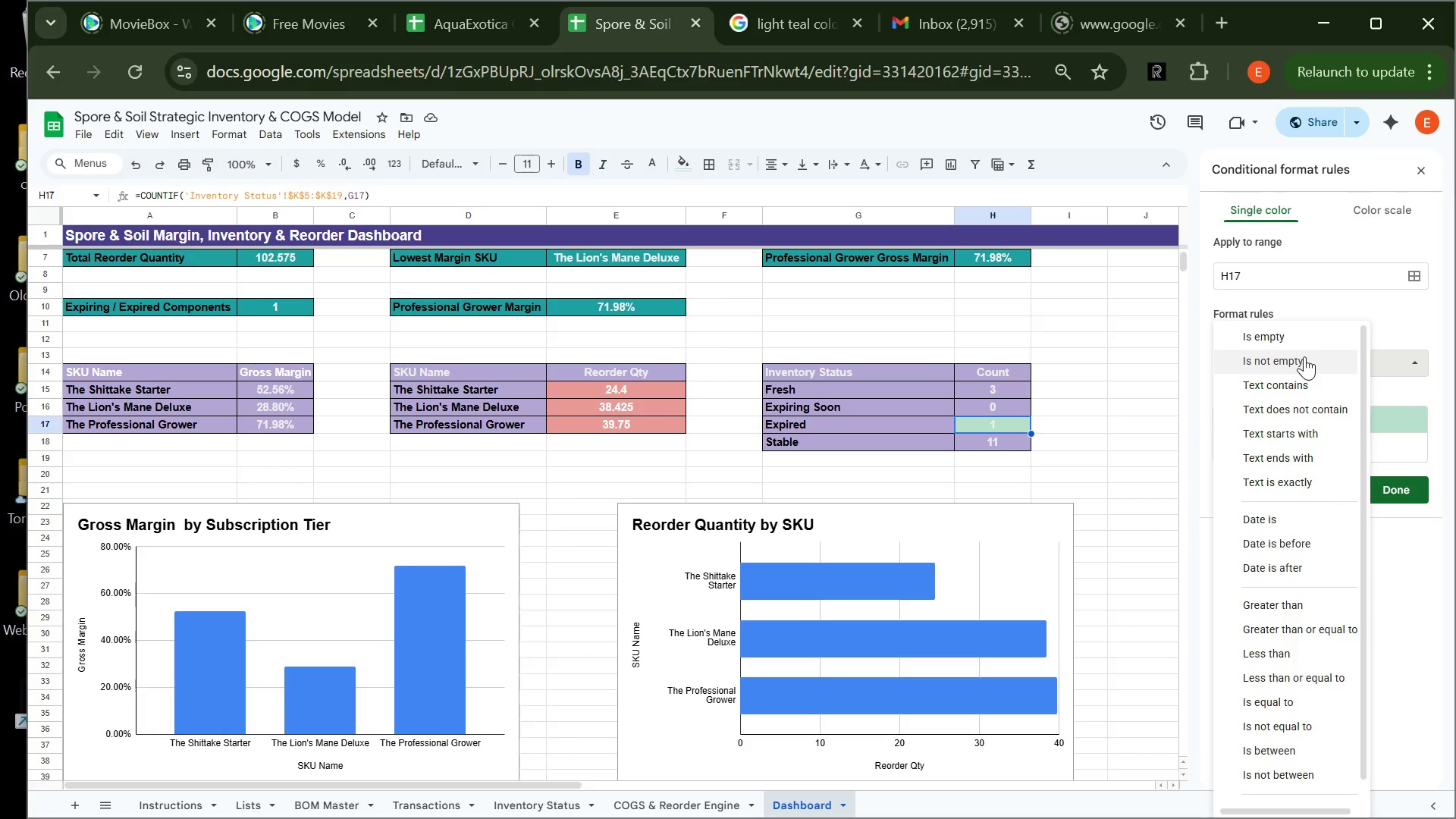 
left_click_drag(start_coordinate=[860, 422], to_coordinate=[960, 424])
 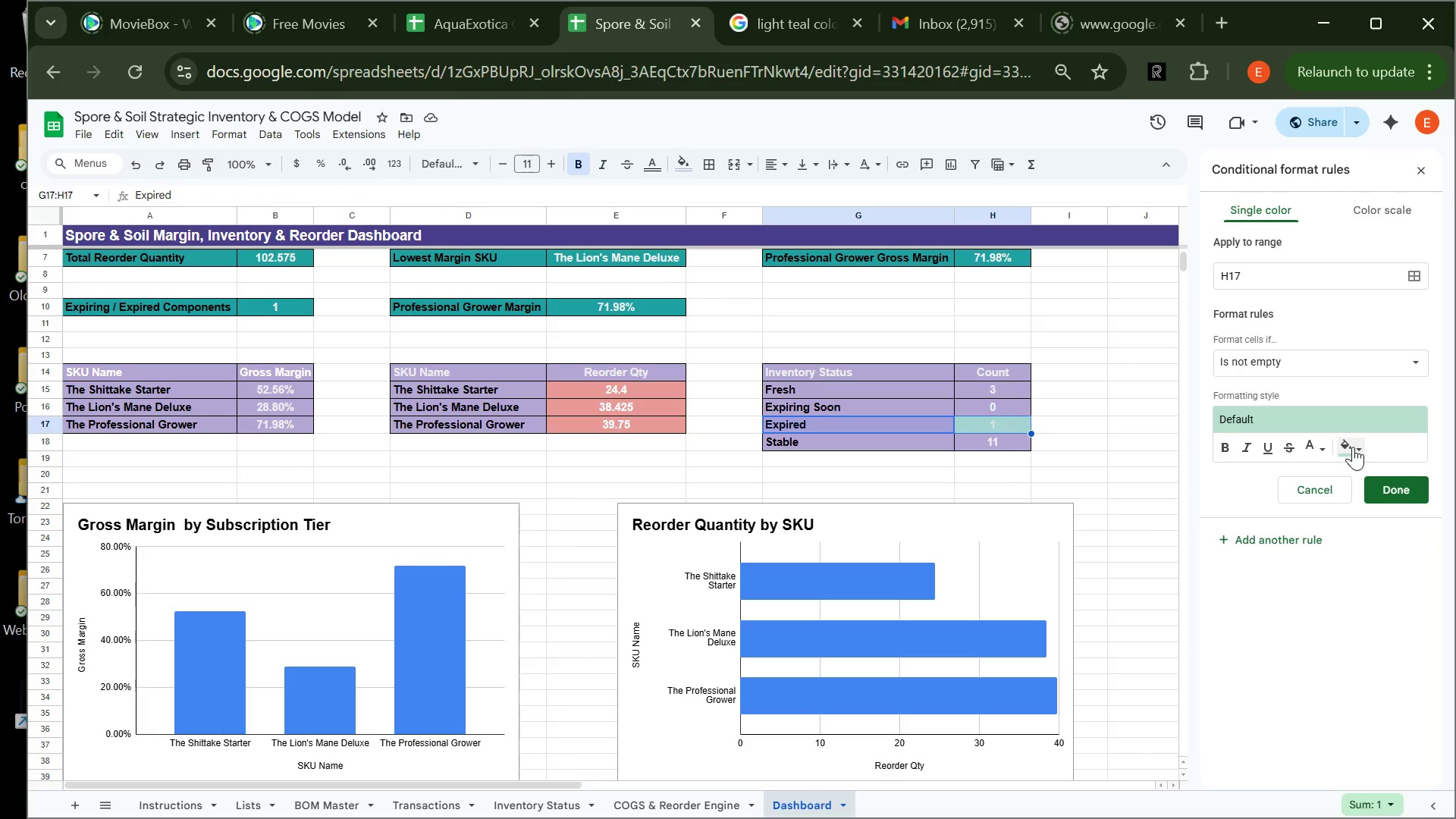 
left_click_drag(start_coordinate=[1355, 447], to_coordinate=[1215, 548])
 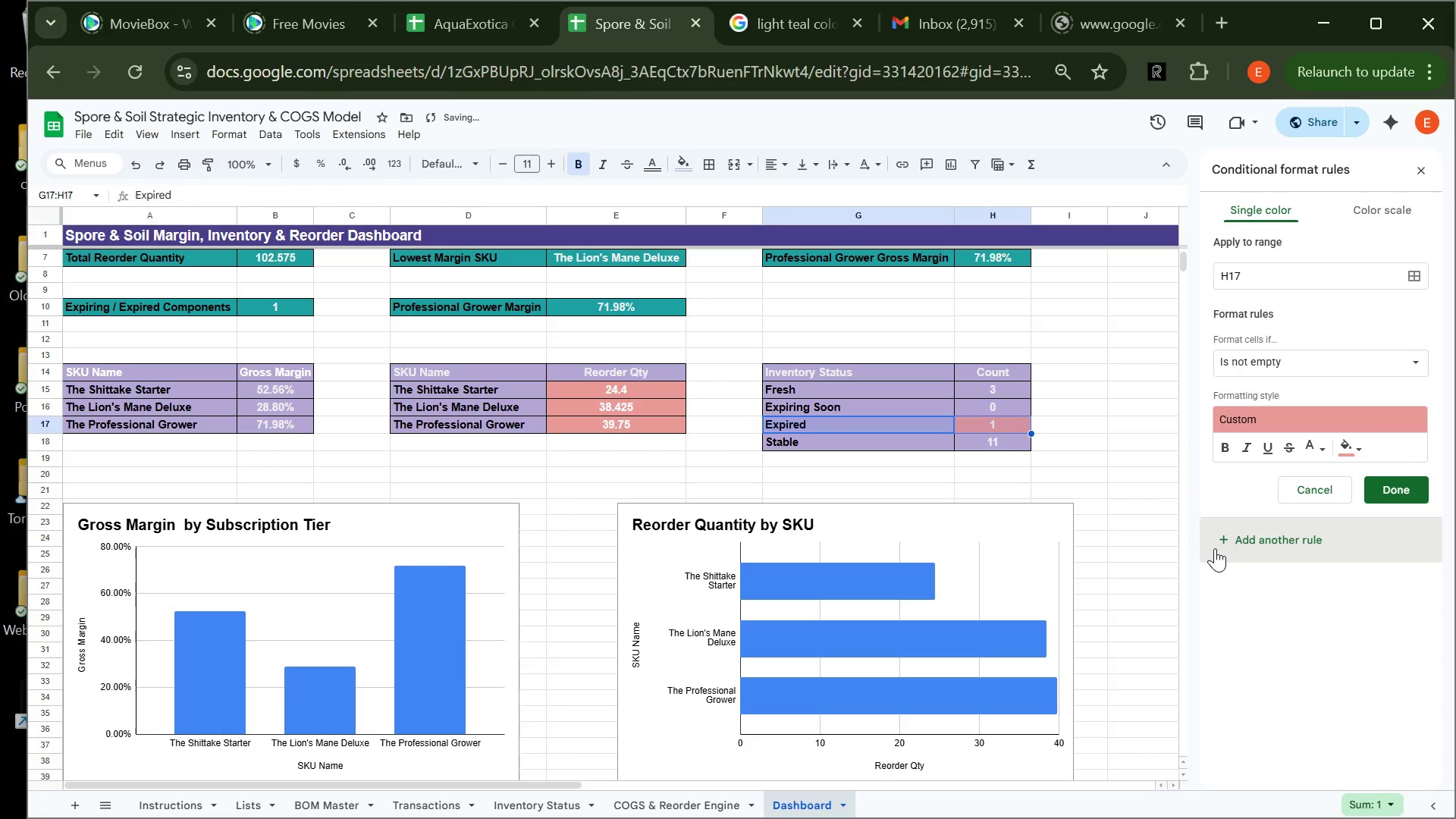 
left_click([1215, 548])
 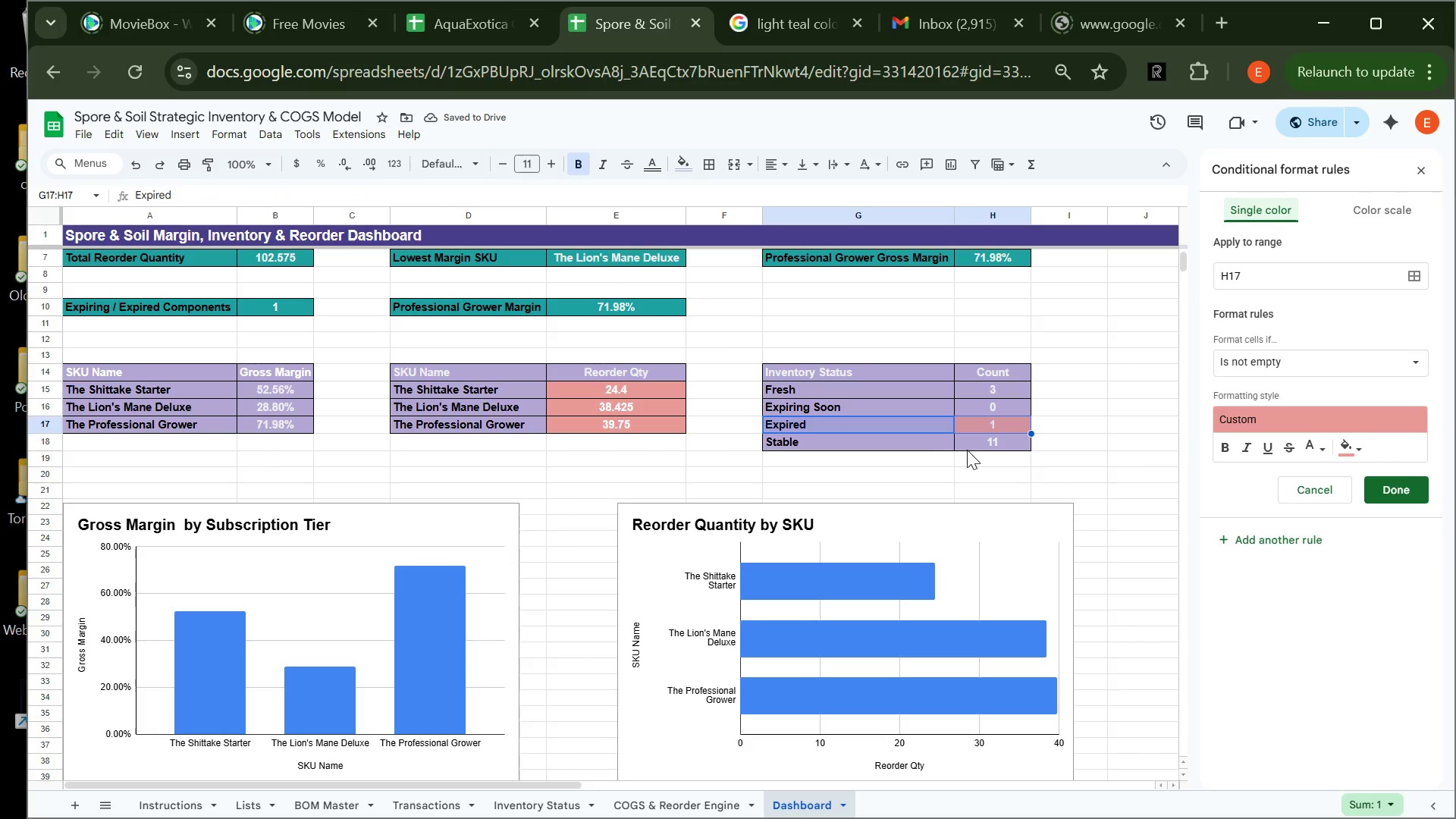 
left_click([988, 469])
 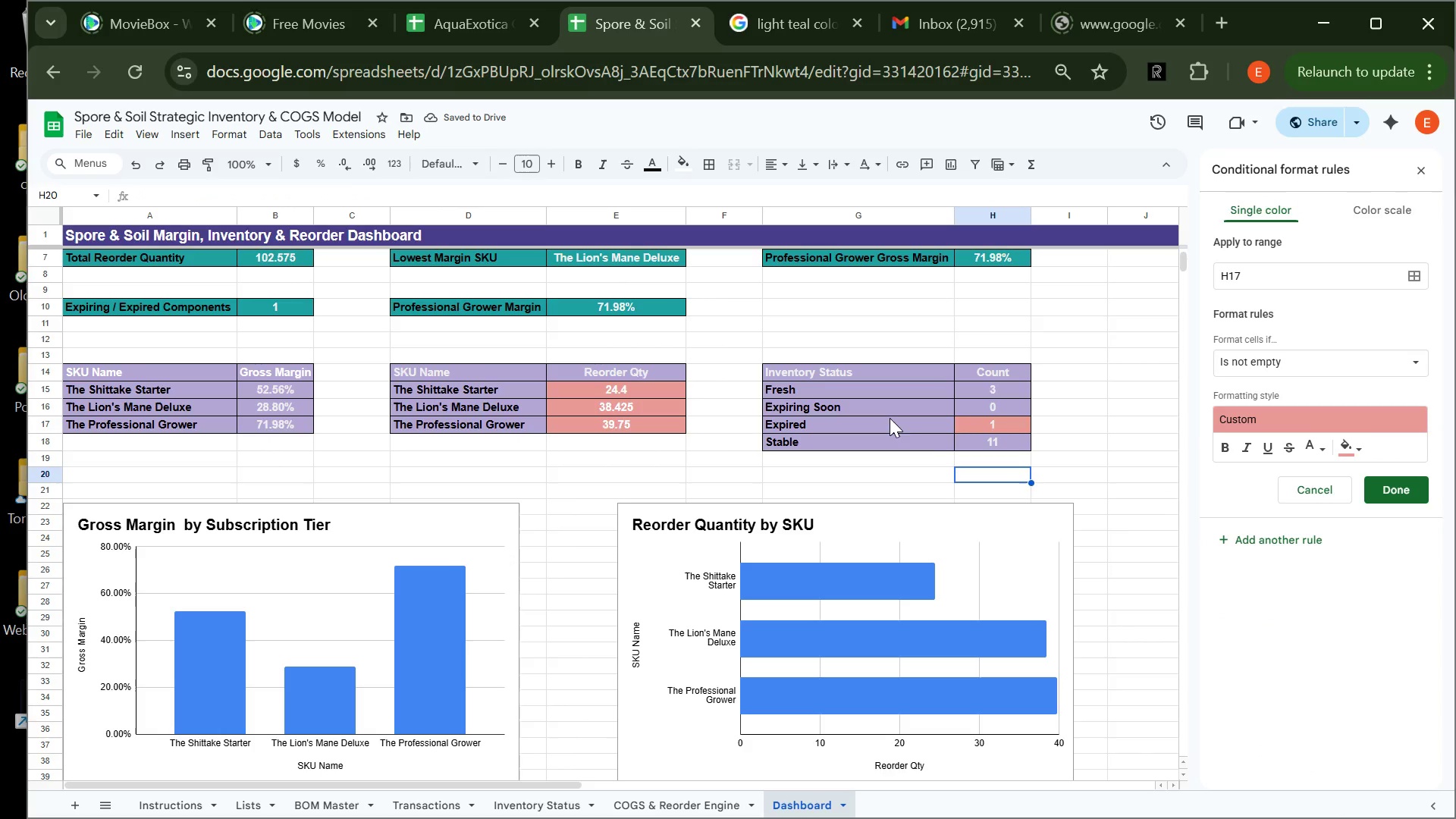 
left_click([890, 419])
 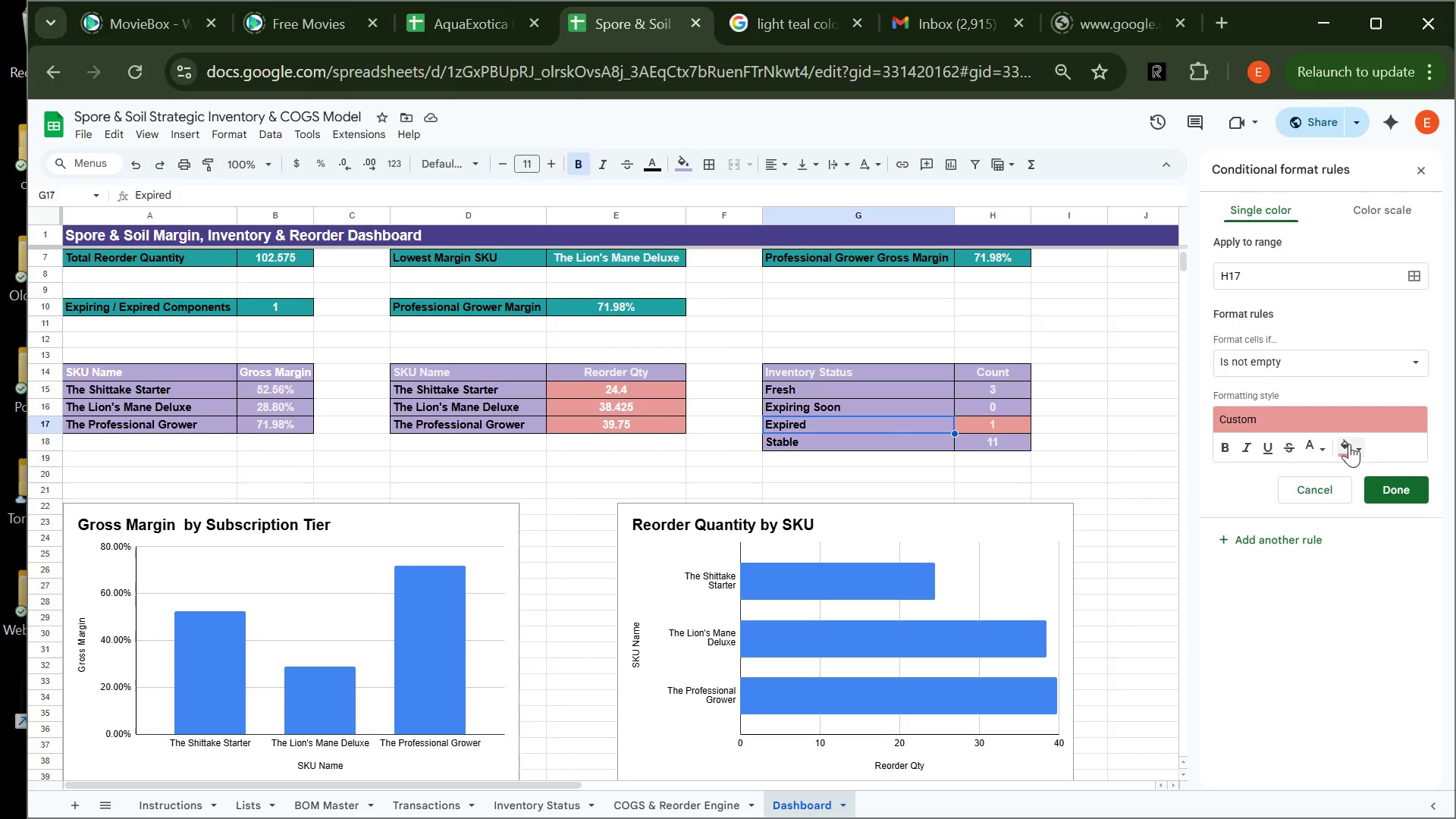 
left_click([1359, 443])
 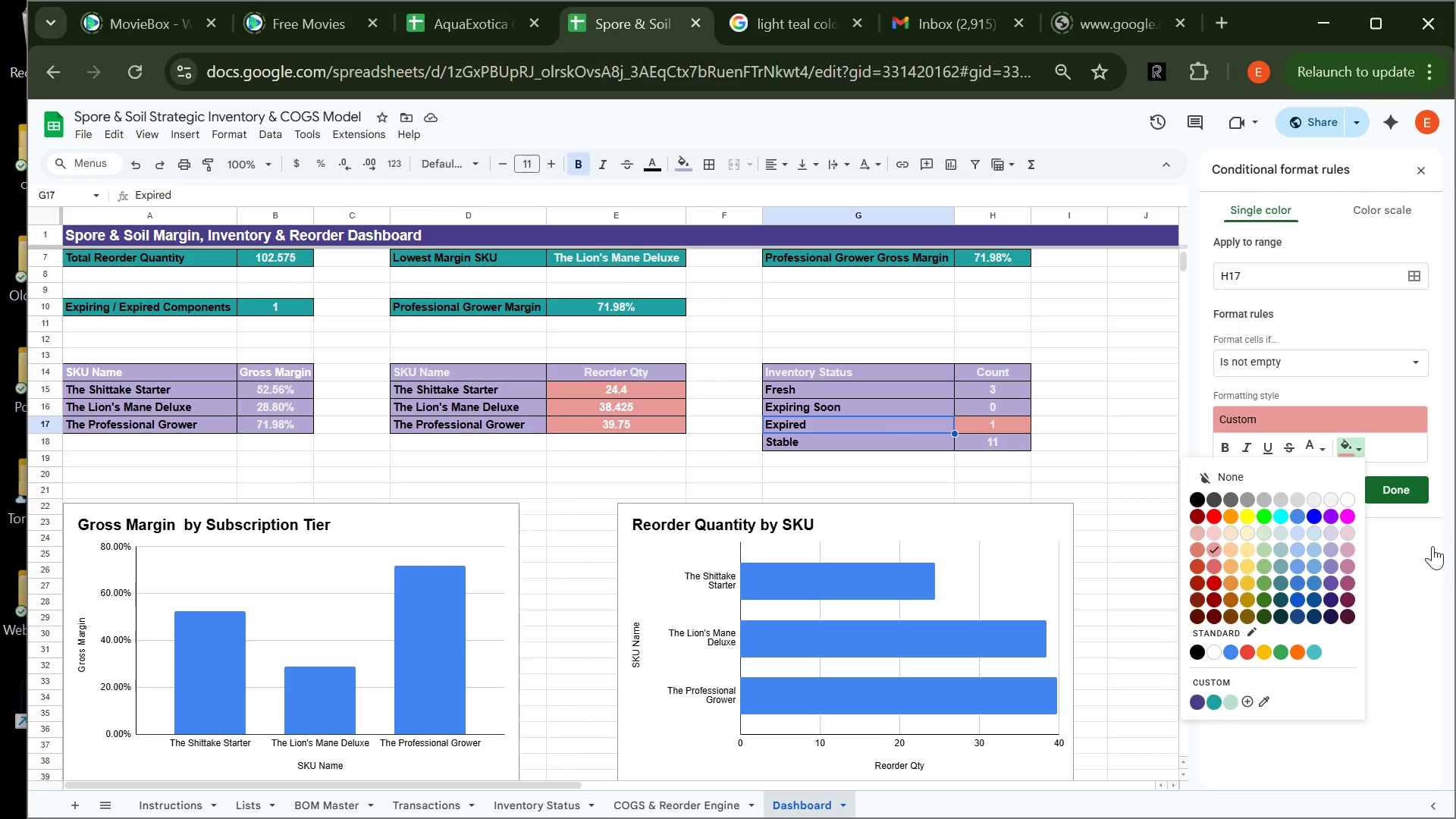 
wait(8.19)
 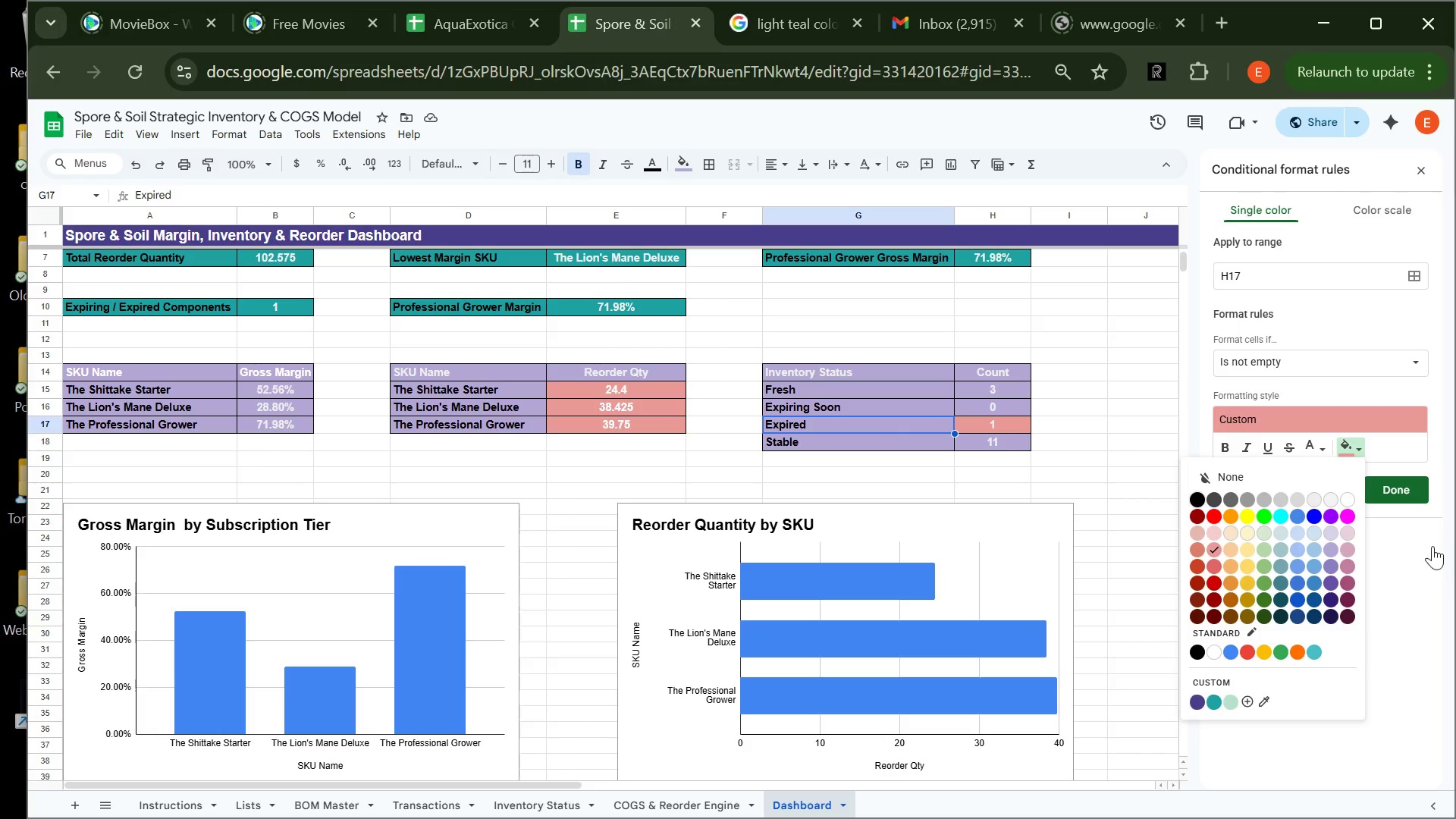 
left_click([1421, 169])
 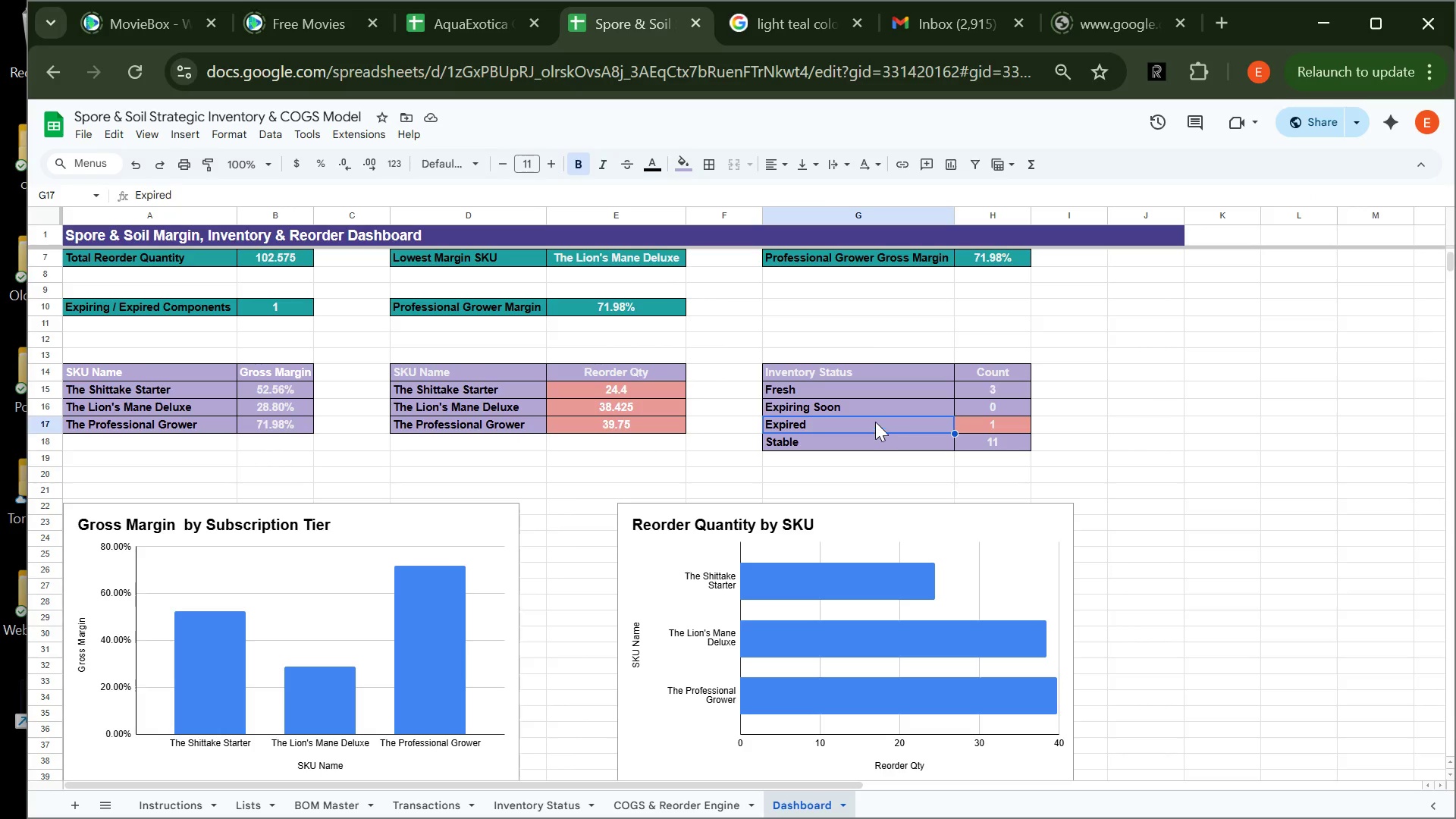 
wait(5.89)
 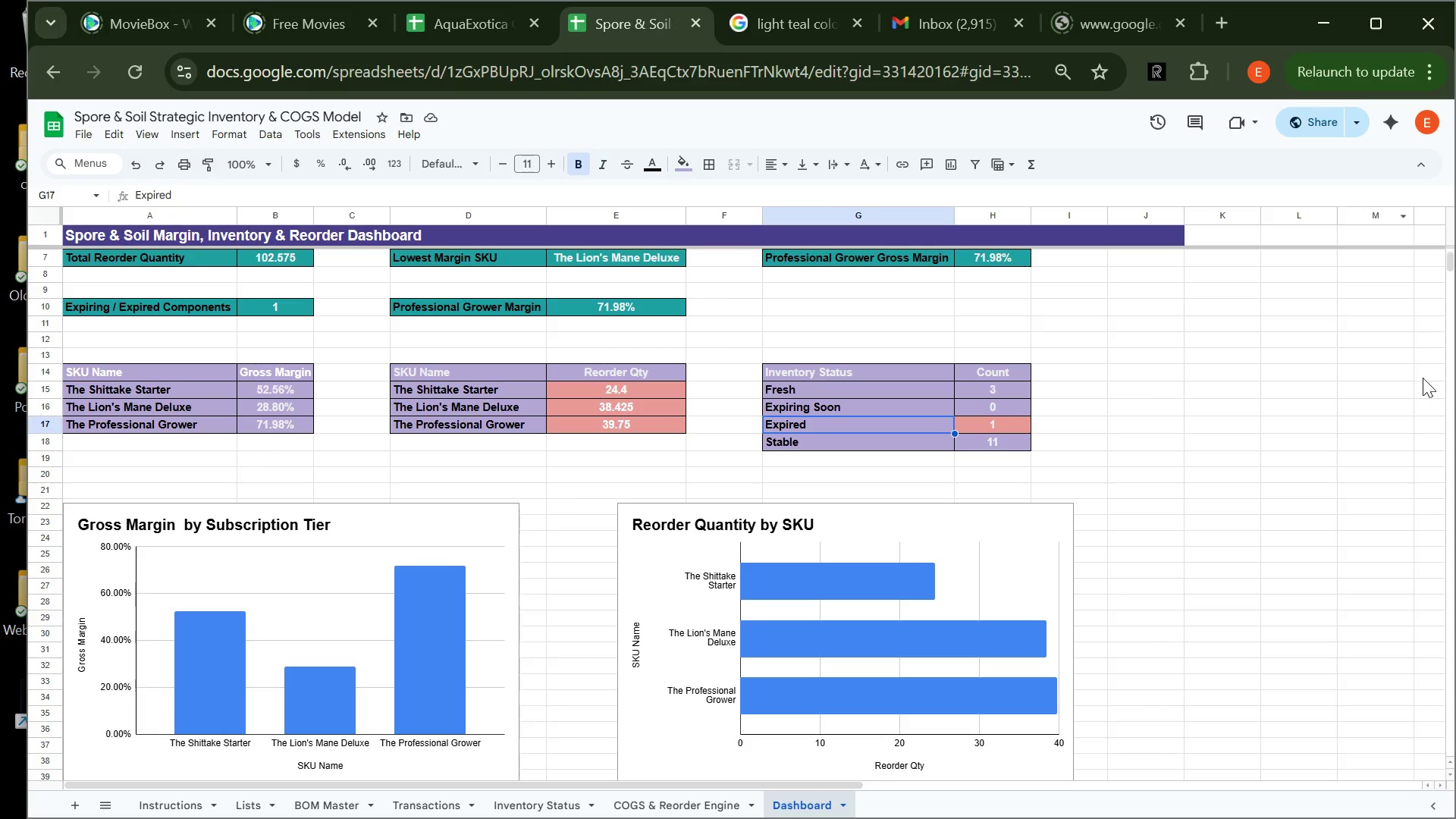 
left_click([683, 166])
 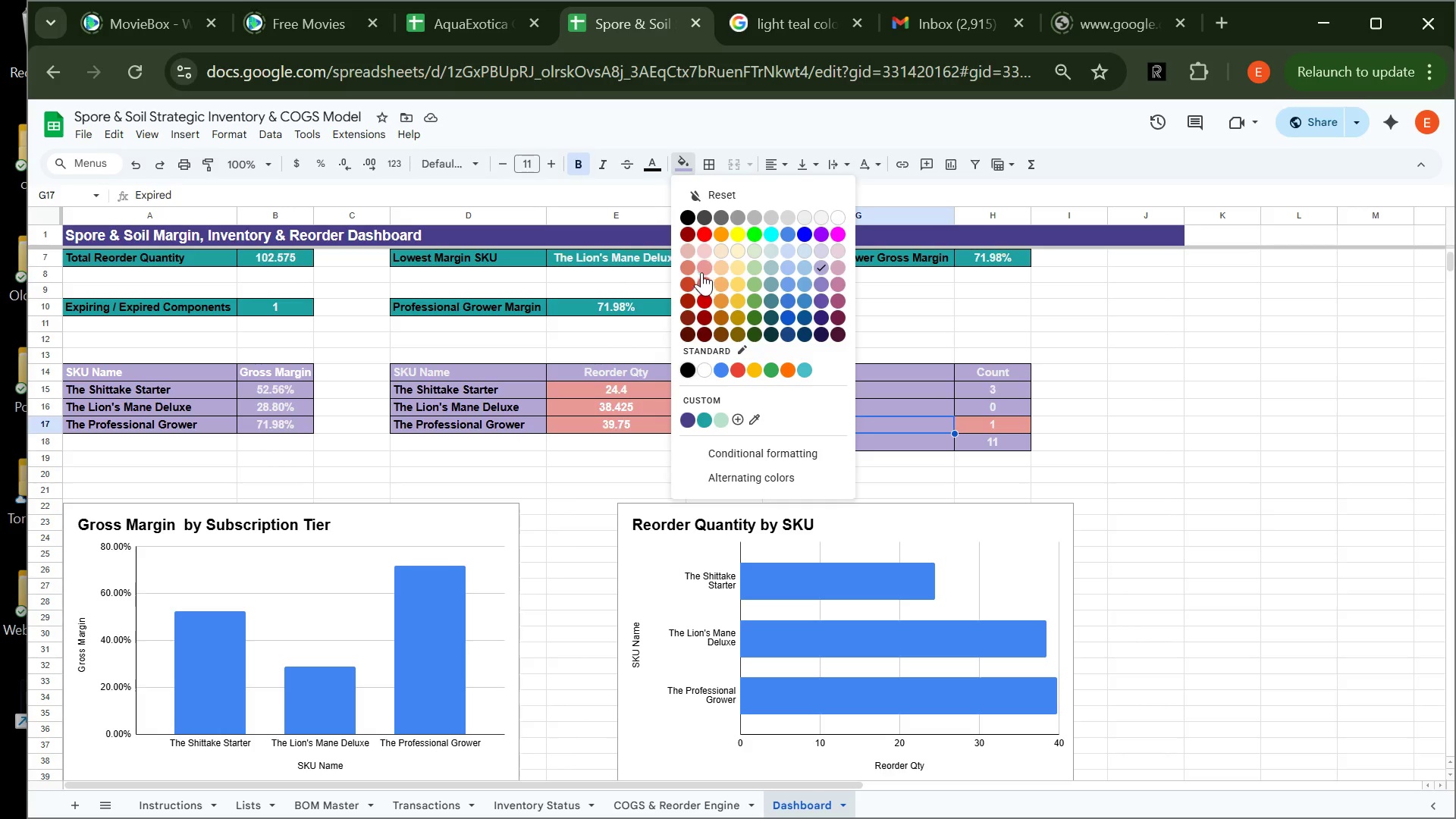 
left_click([703, 270])
 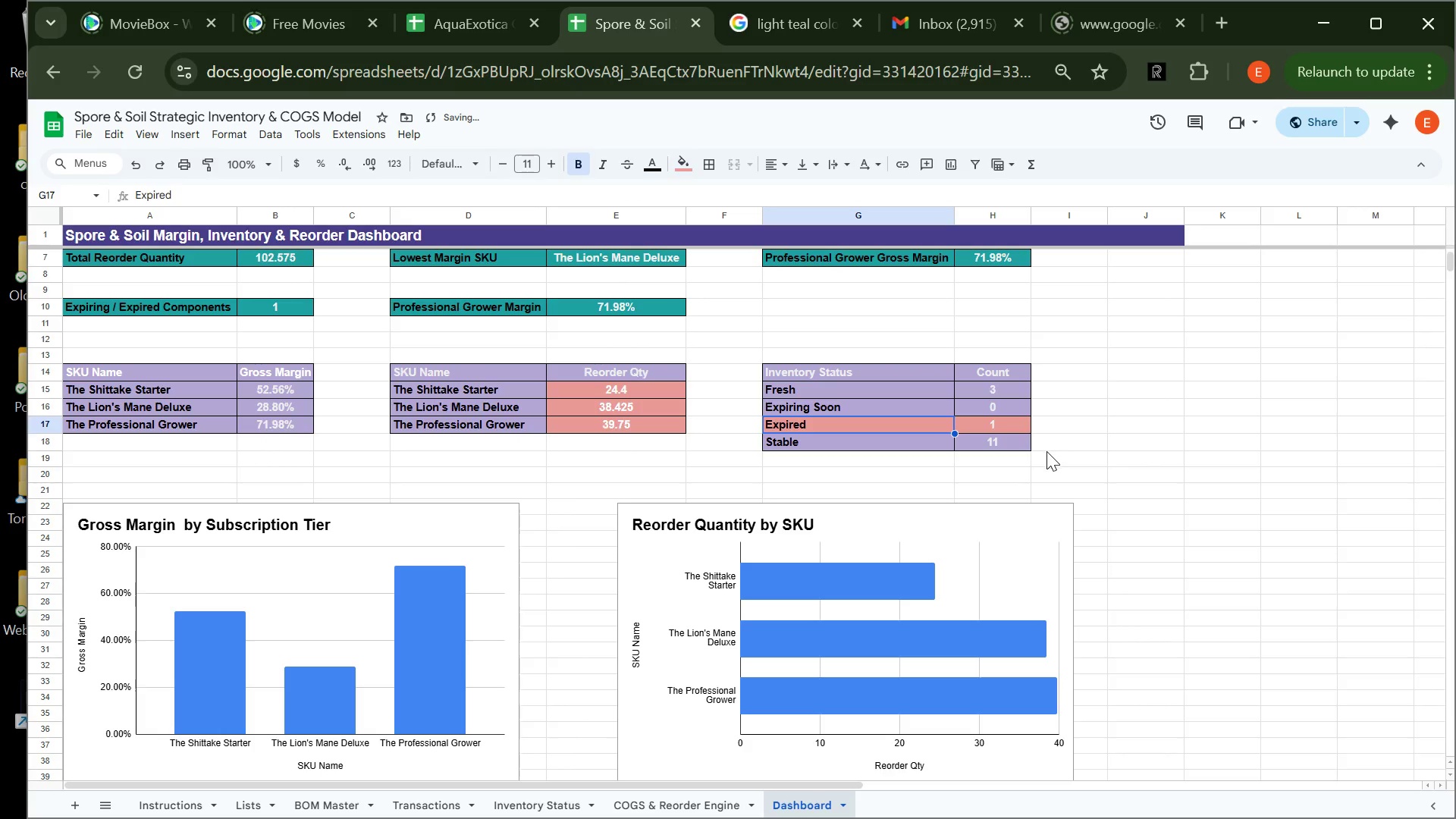 
left_click([1046, 451])
 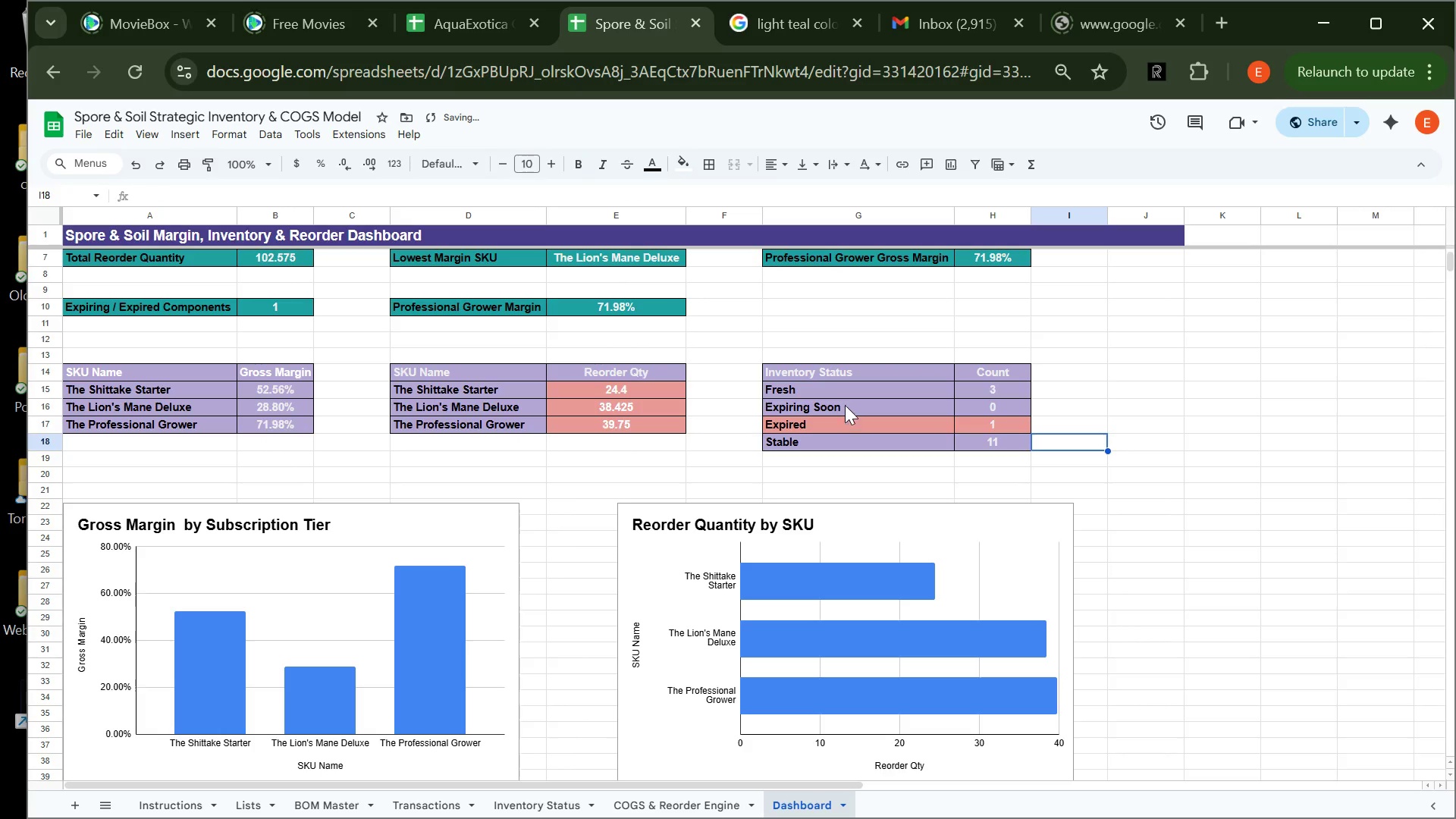 
left_click([845, 401])
 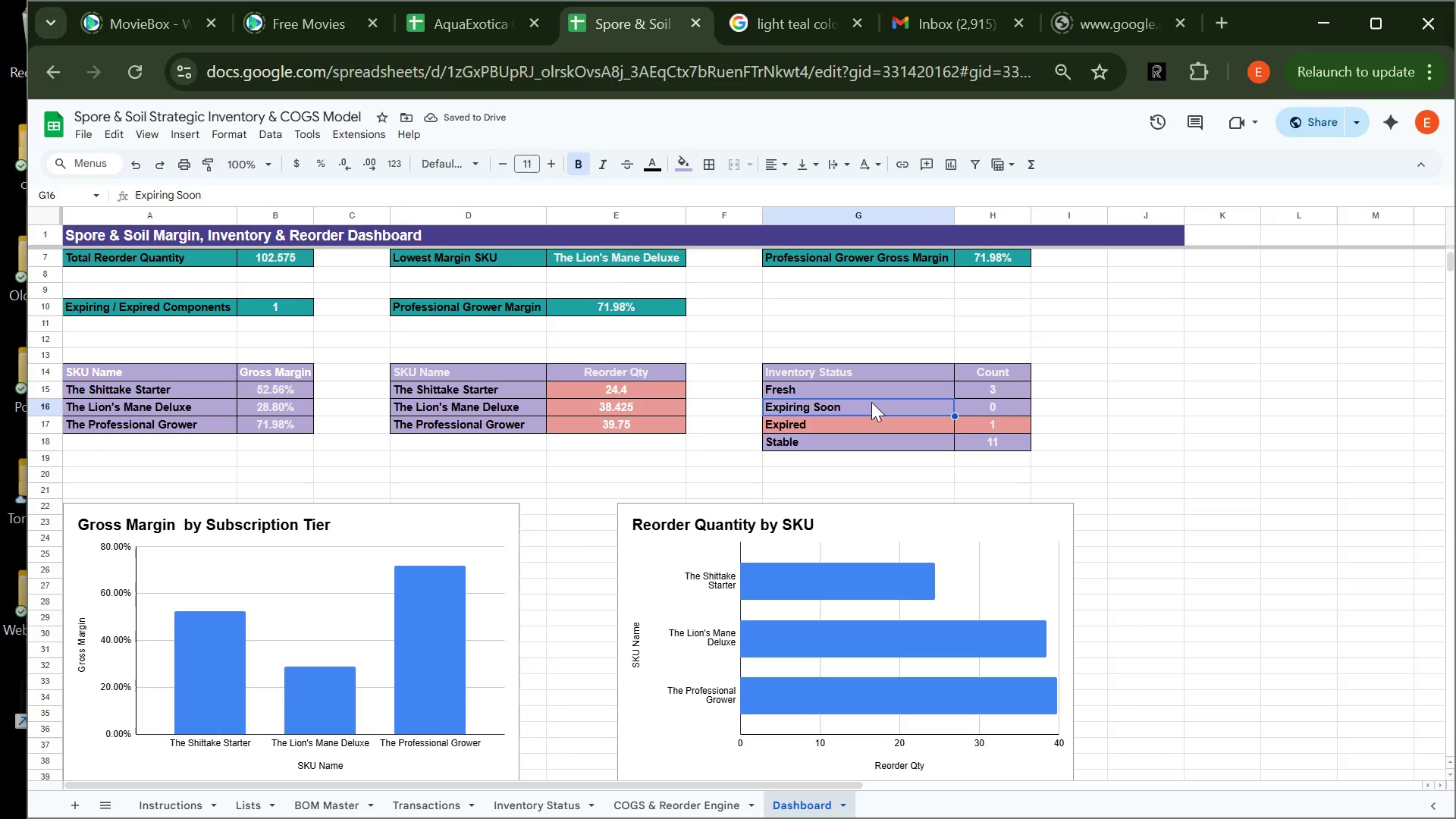 
left_click_drag(start_coordinate=[845, 401], to_coordinate=[975, 403])
 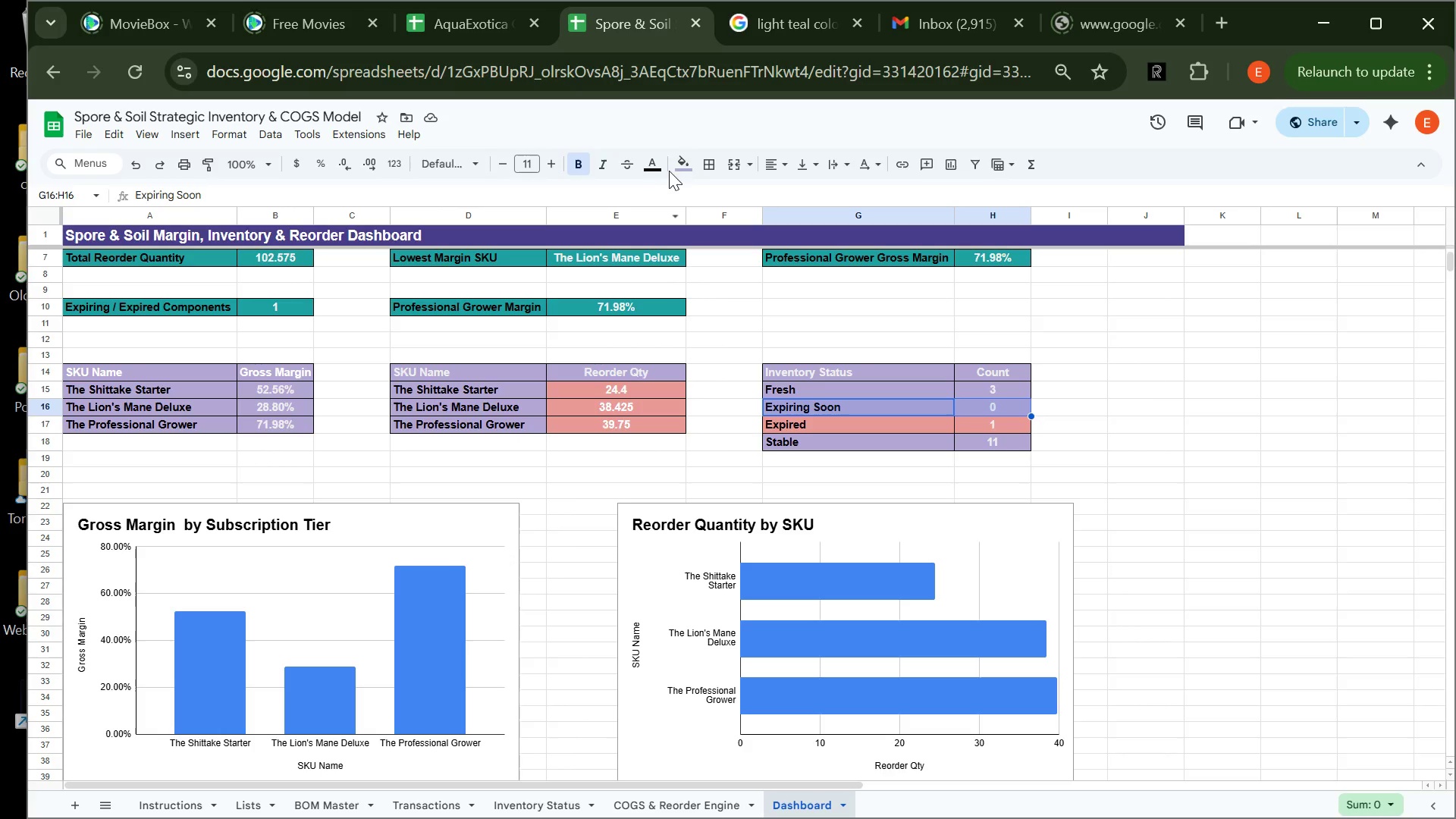 
left_click([657, 165])
 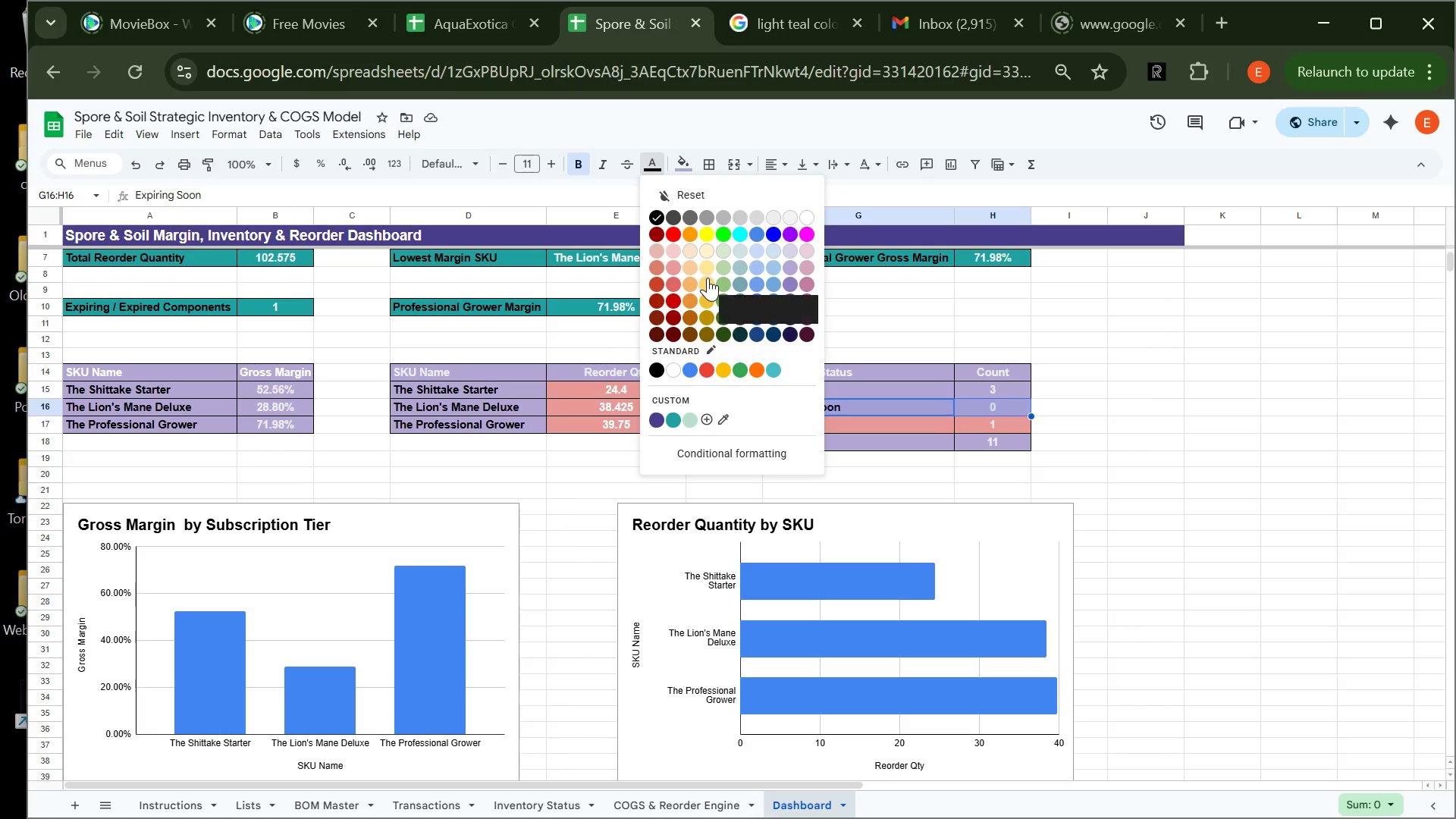 
wait(7.53)
 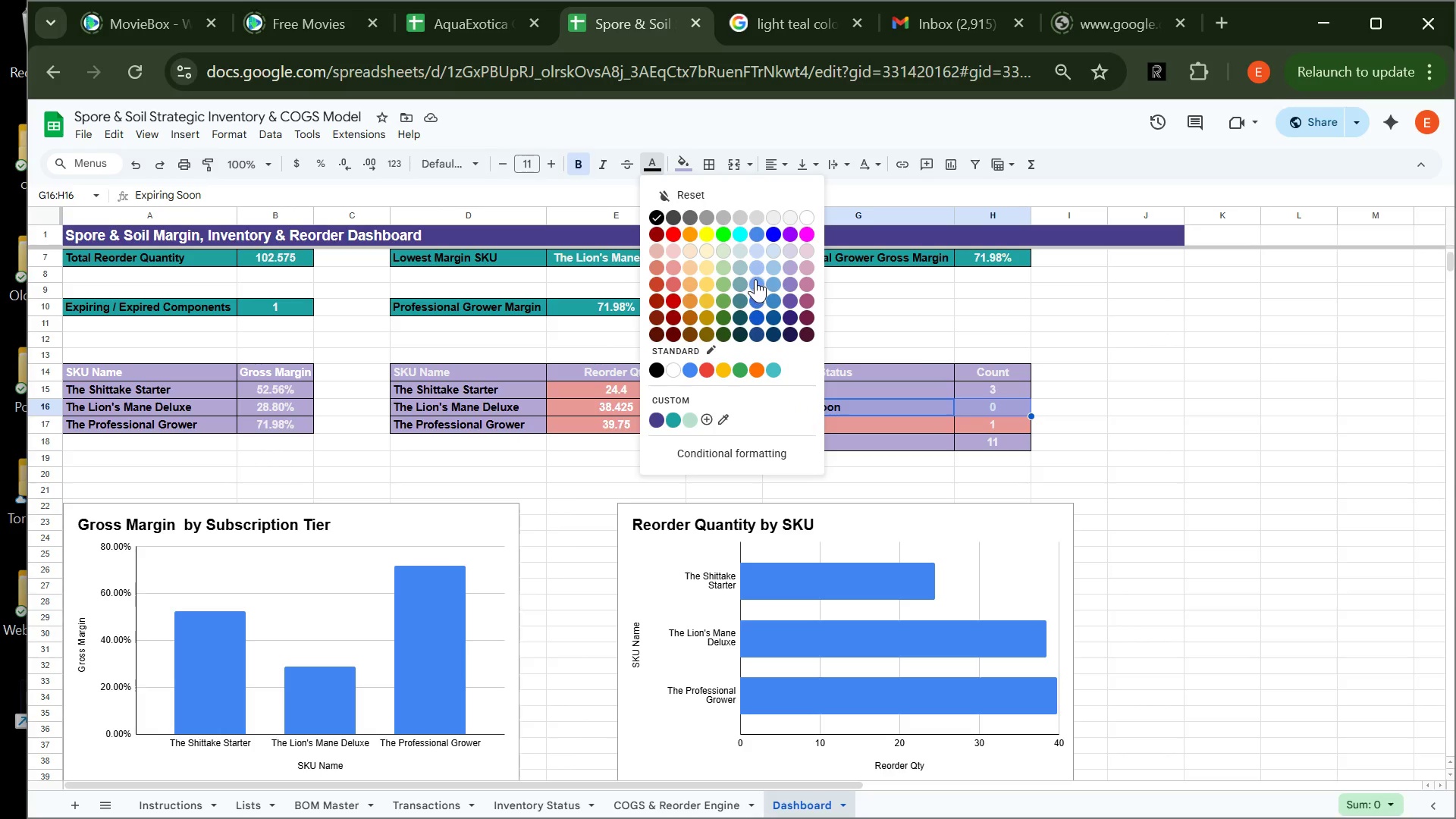 
left_click([708, 278])
 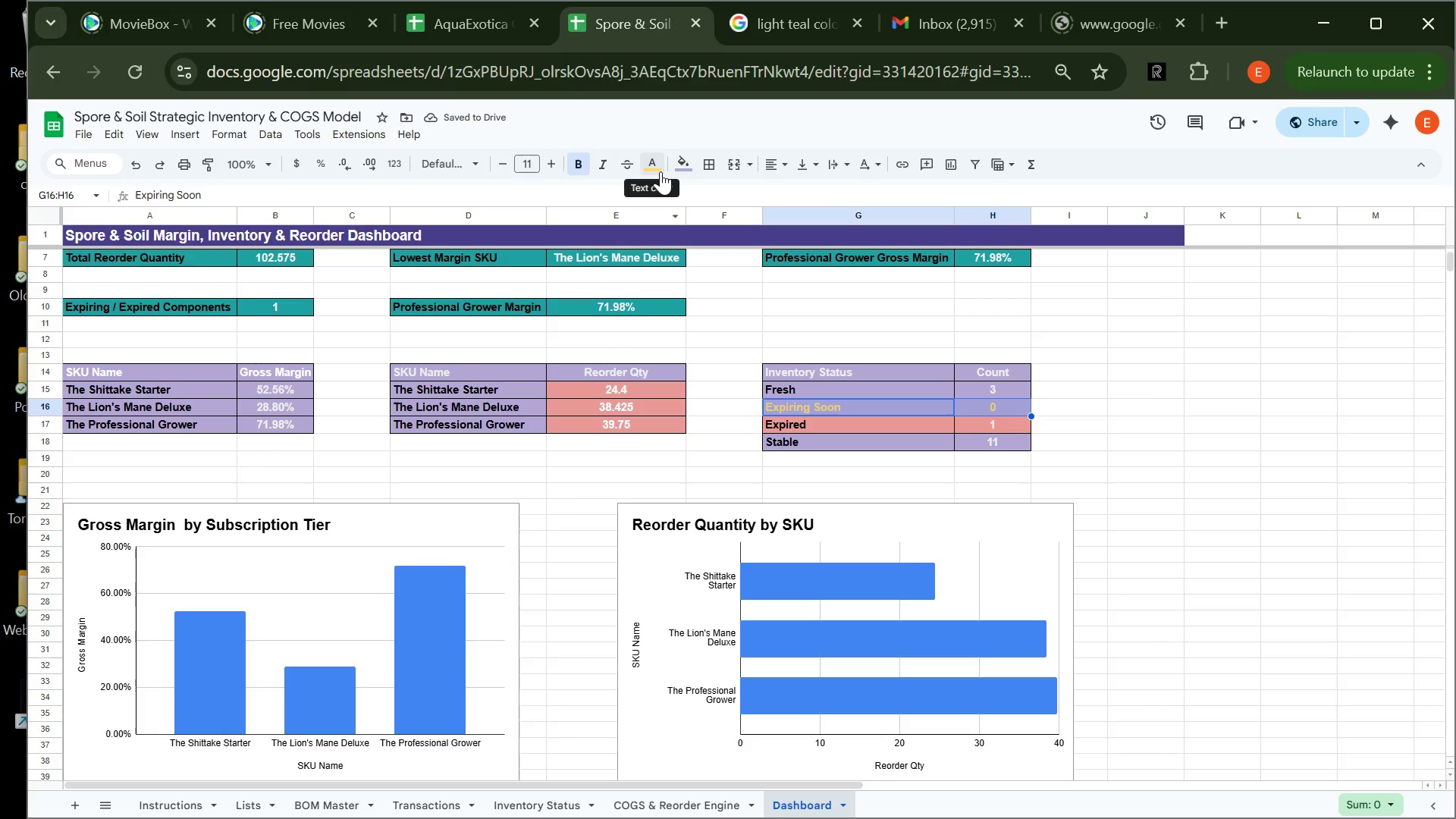 
key(Control+Z)
 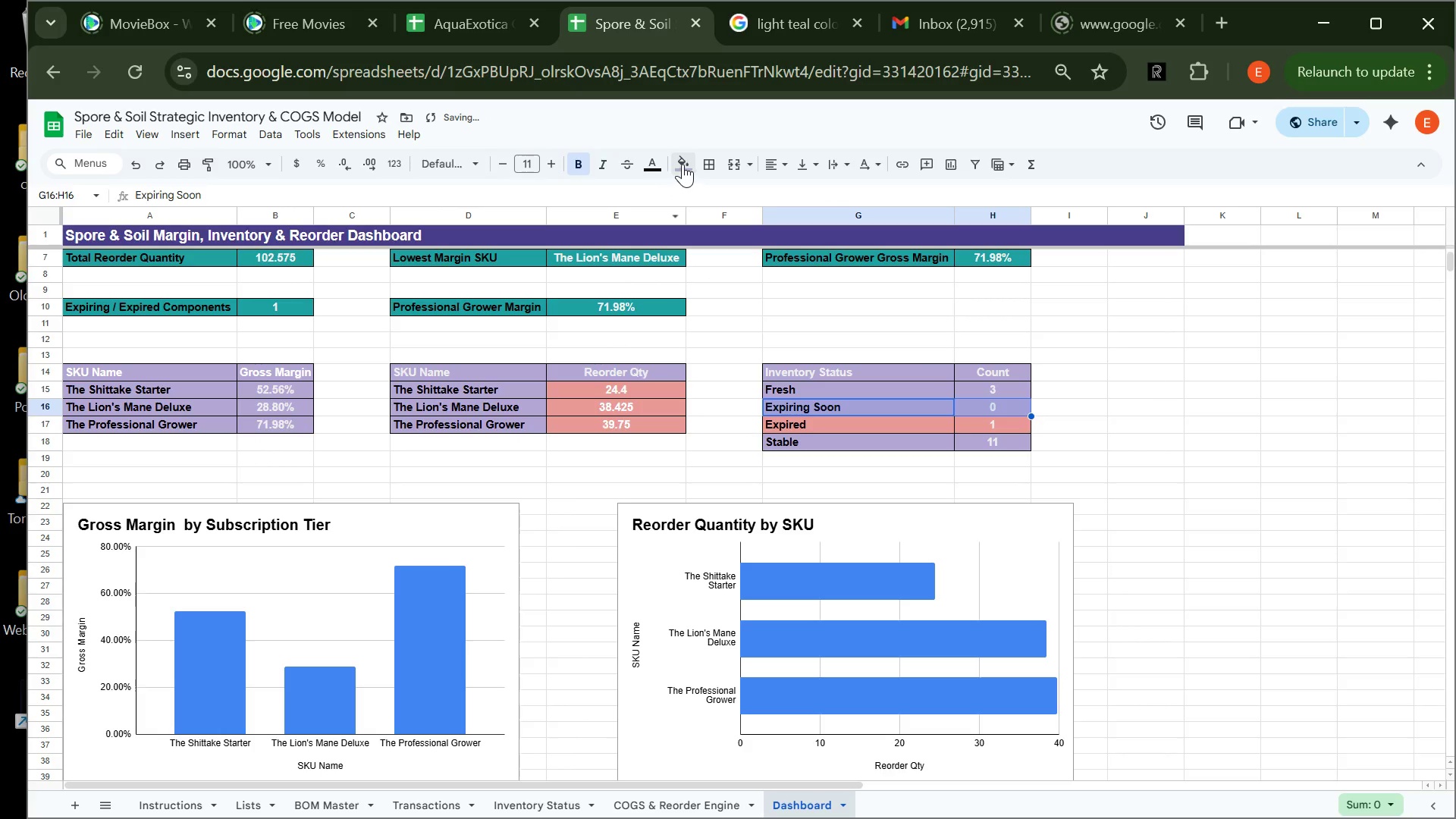 
left_click([684, 163])
 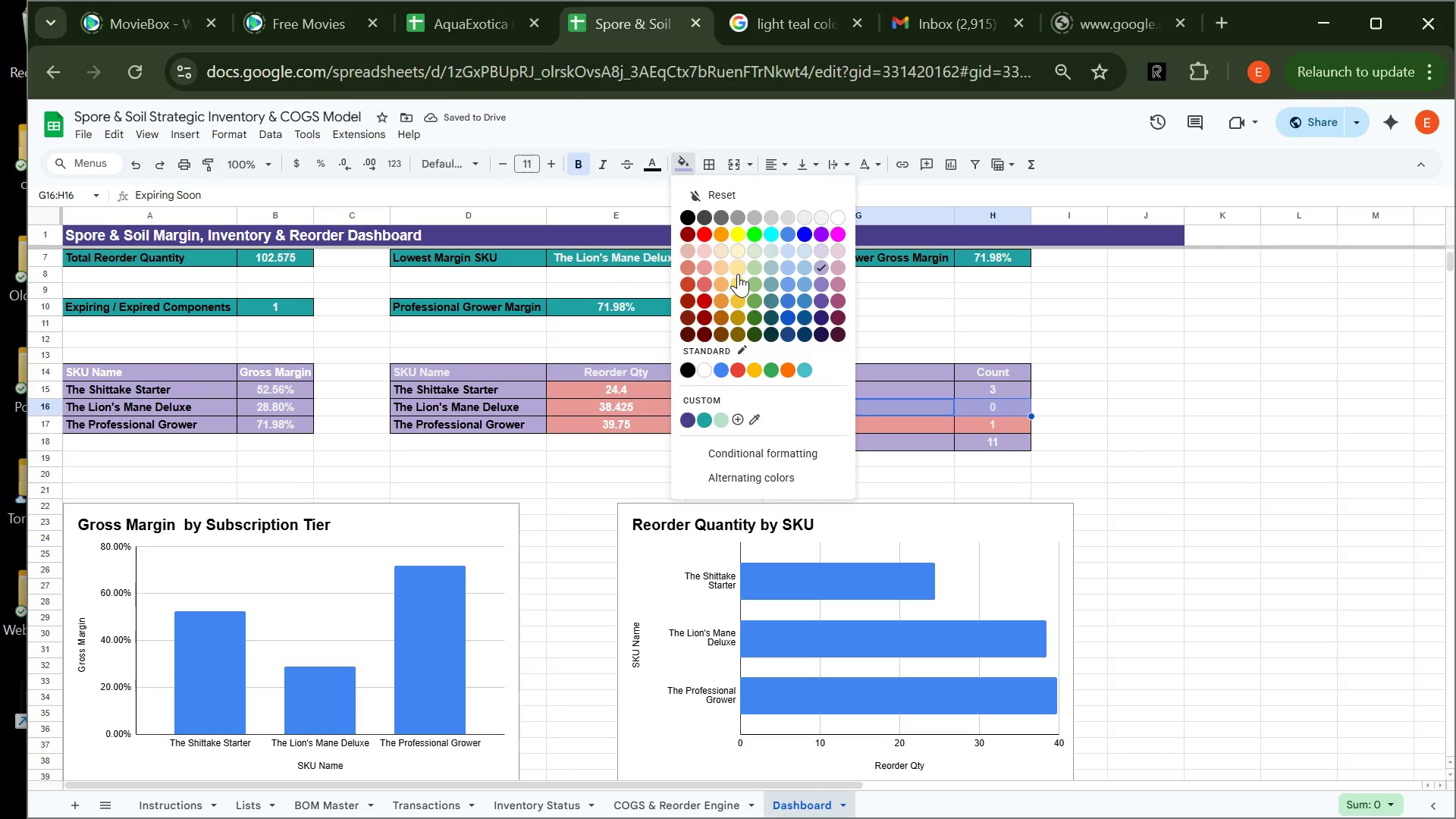 
left_click([738, 274])
 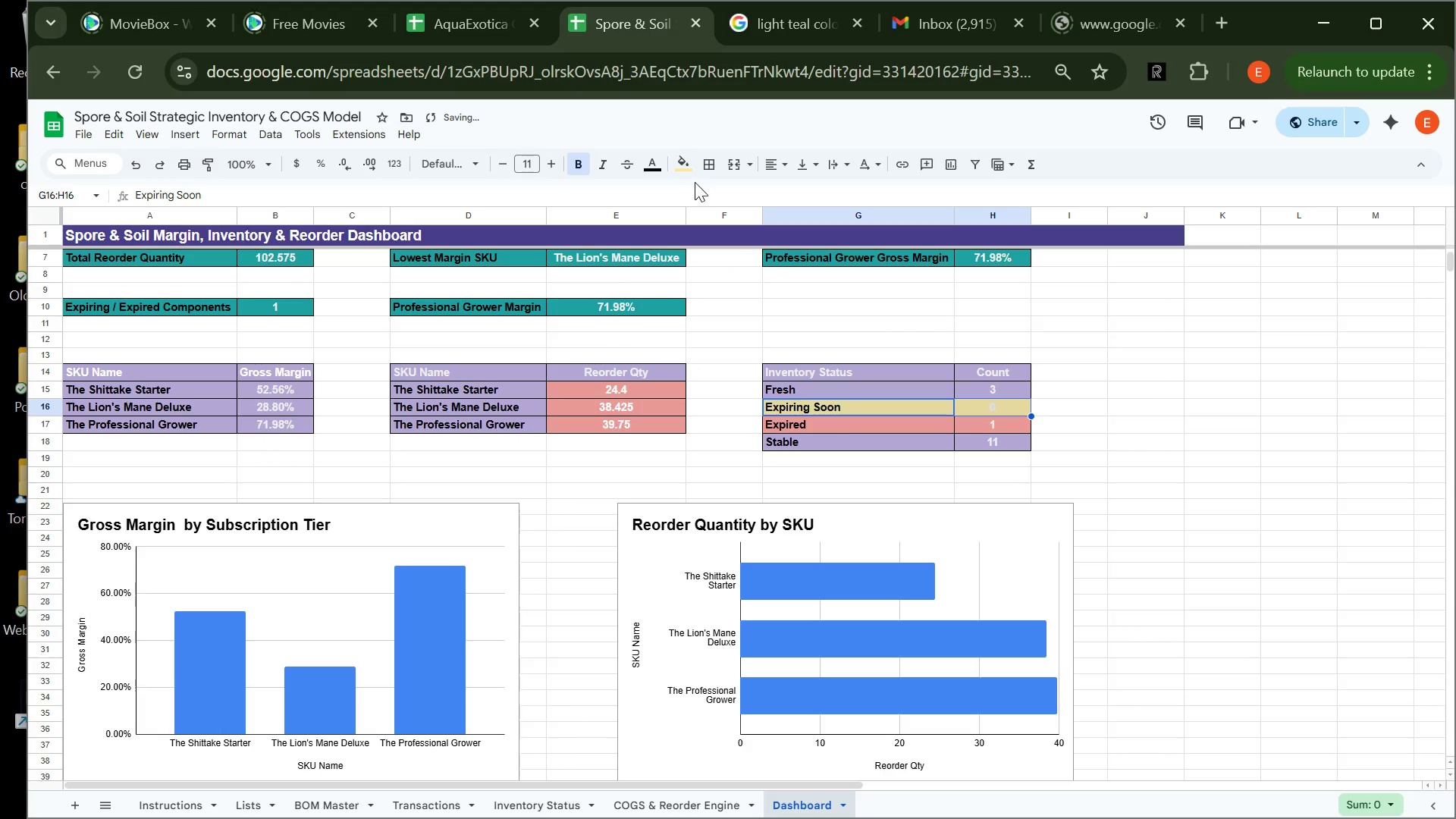 
left_click([689, 174])
 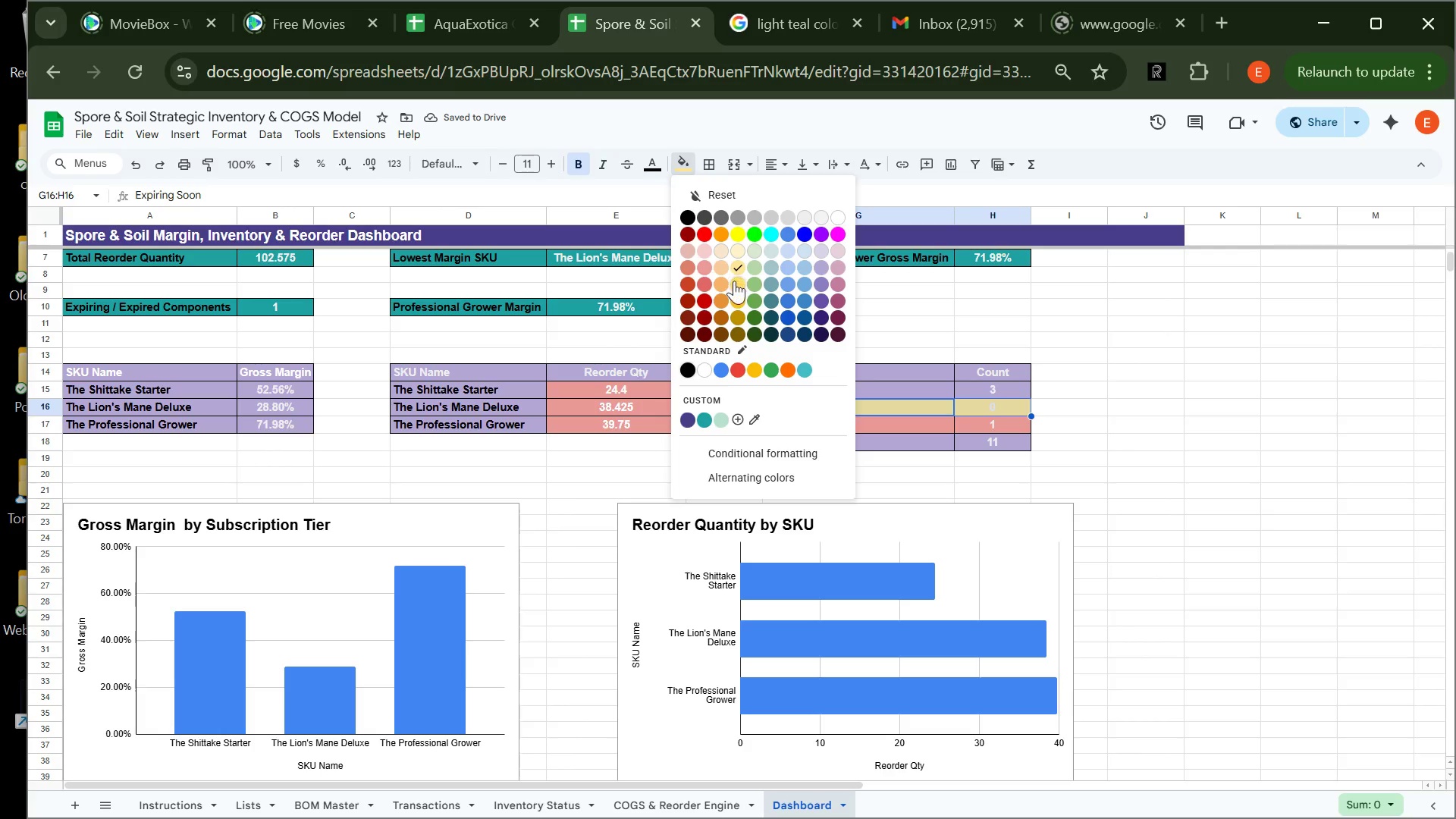 
left_click([736, 282])
 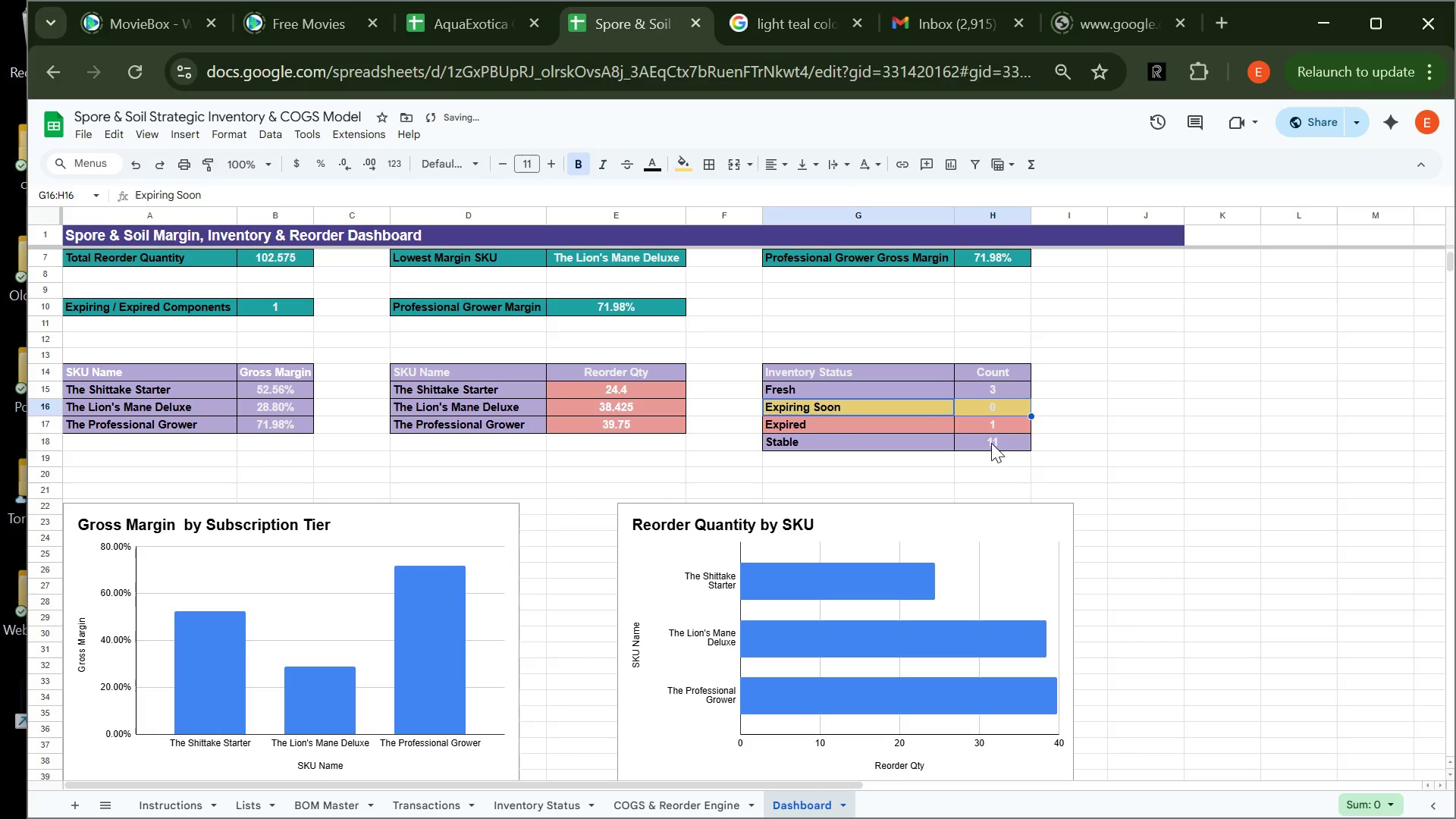 
left_click([1002, 453])
 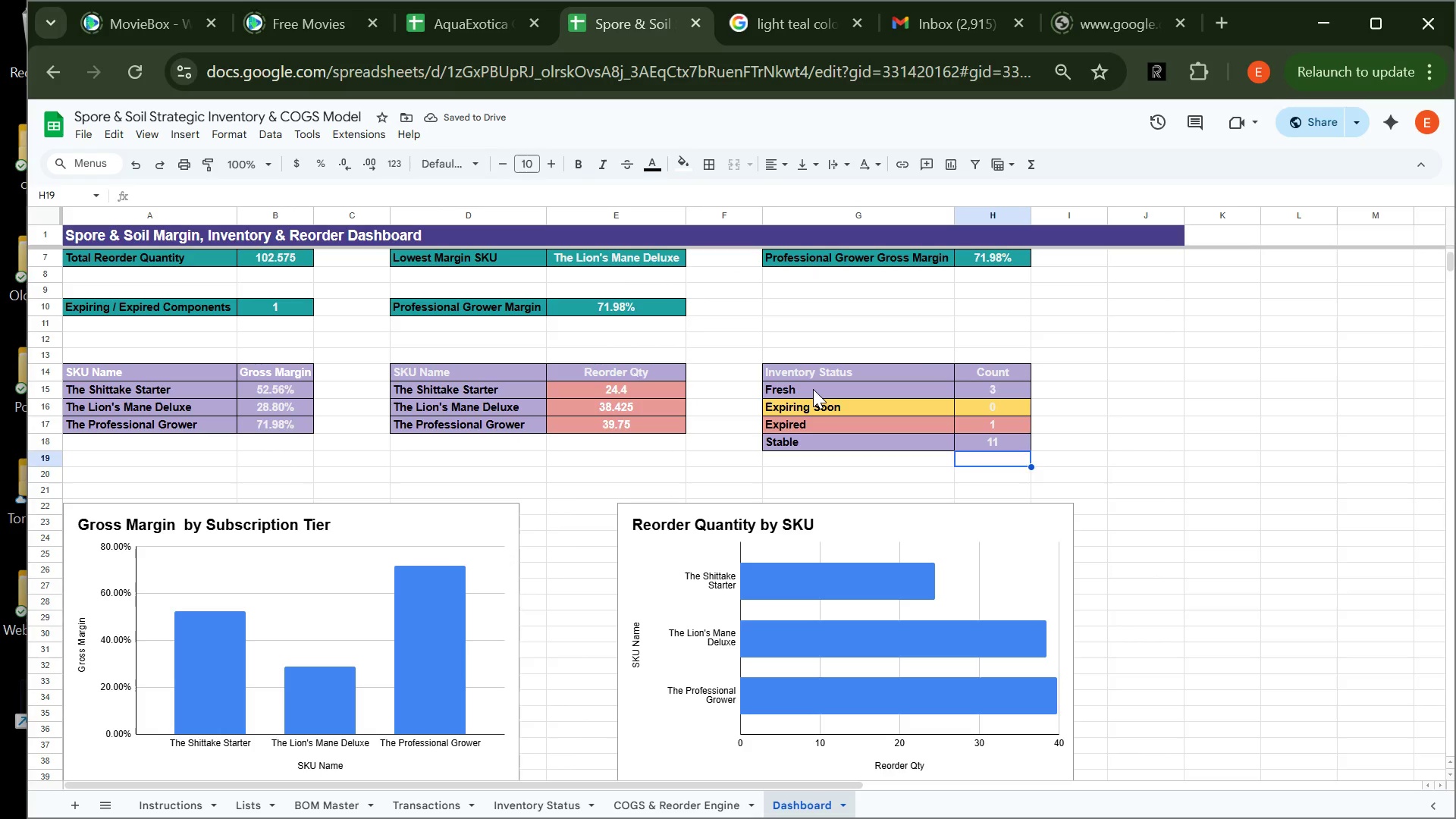 
left_click([813, 389])
 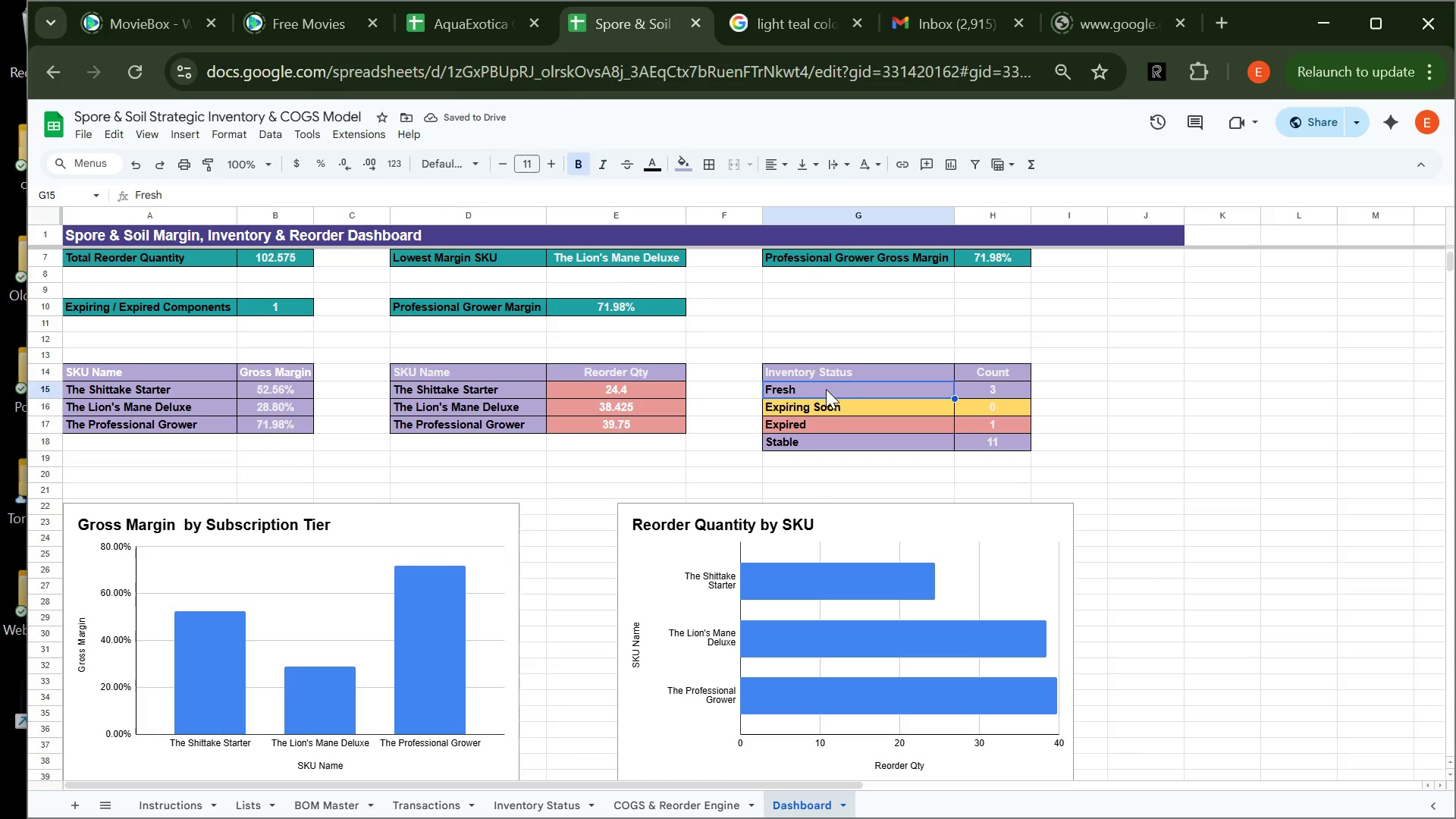 
left_click_drag(start_coordinate=[813, 389], to_coordinate=[964, 393])
 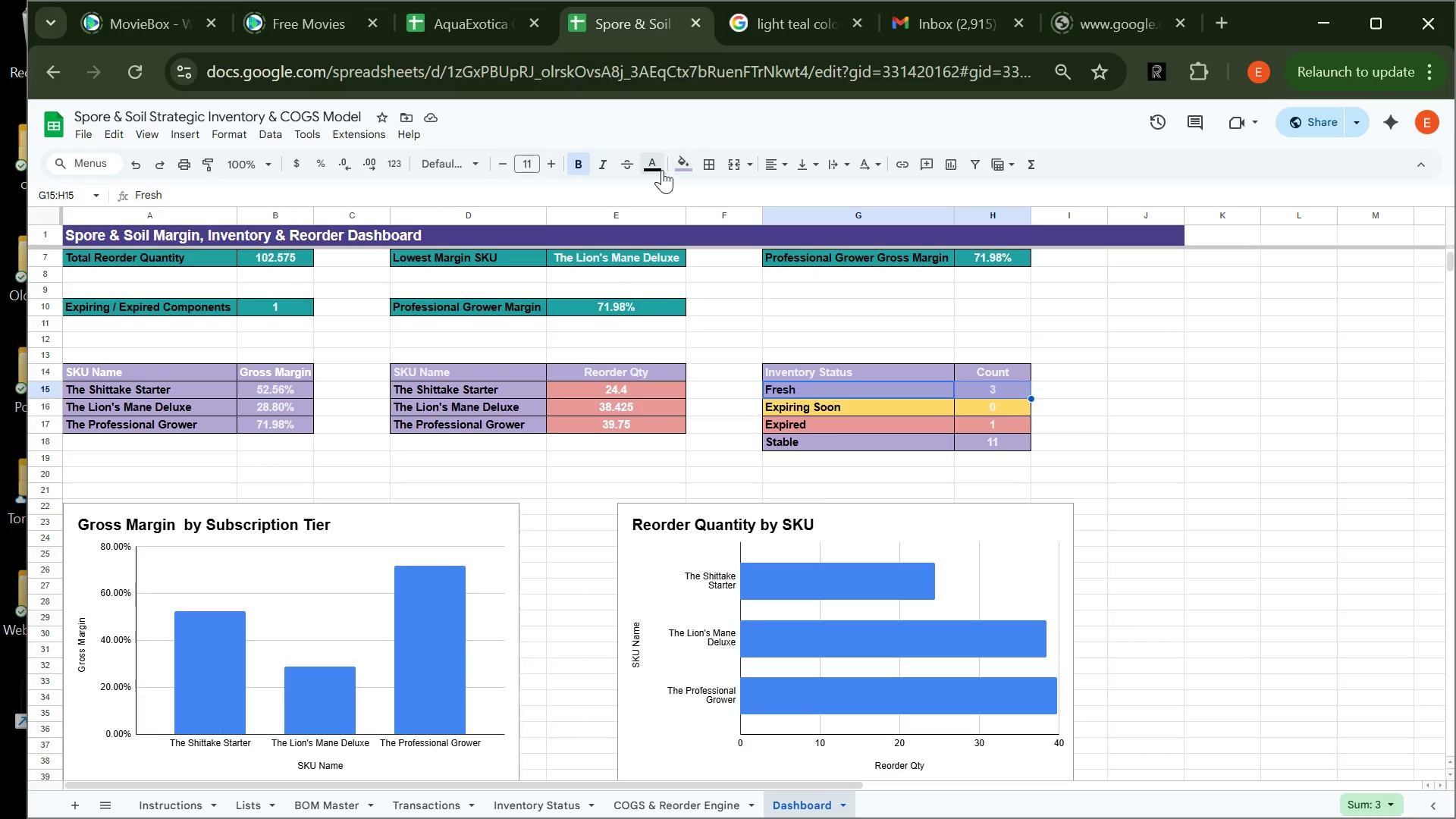 
left_click([655, 170])
 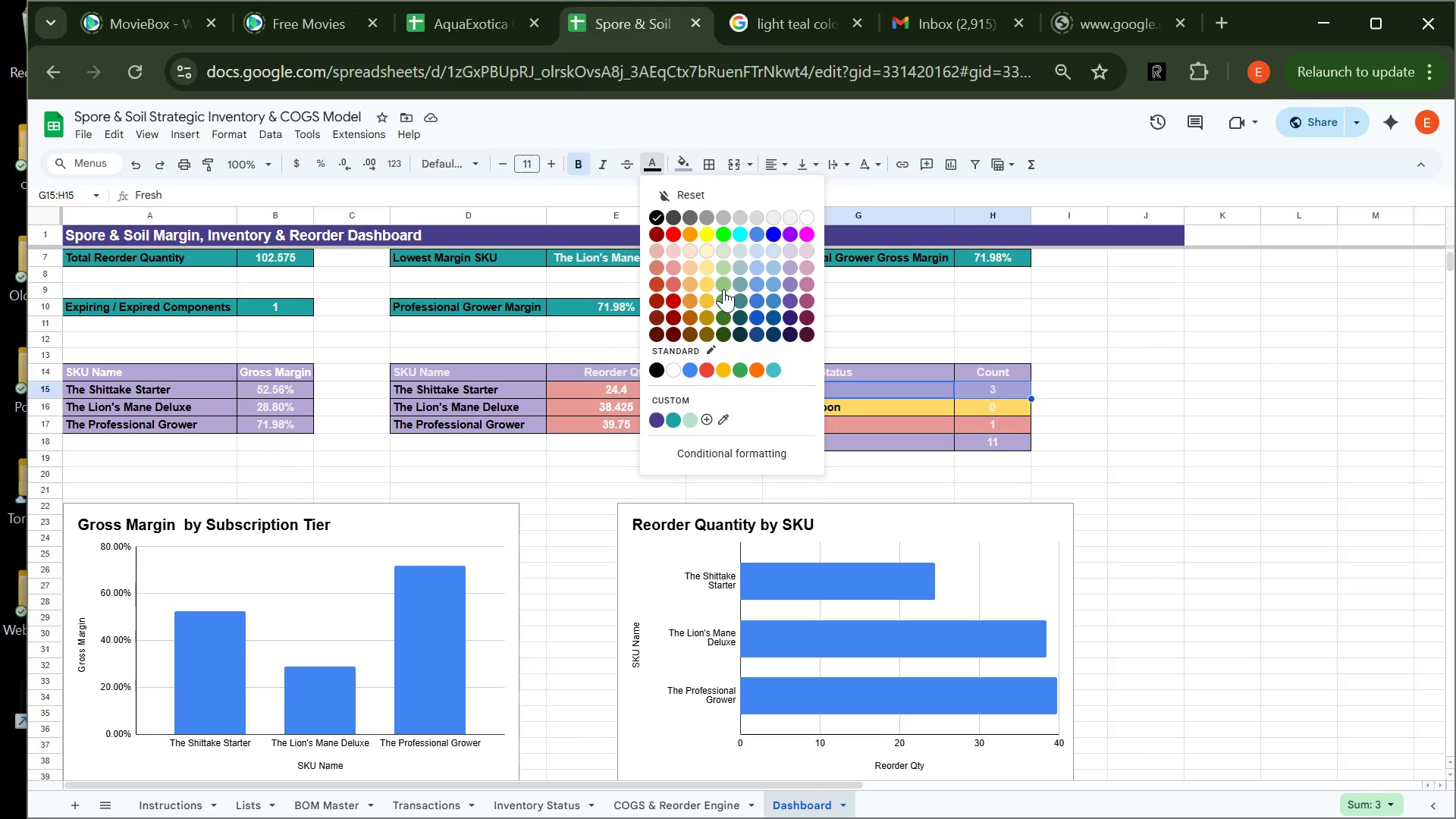 
left_click([724, 289])
 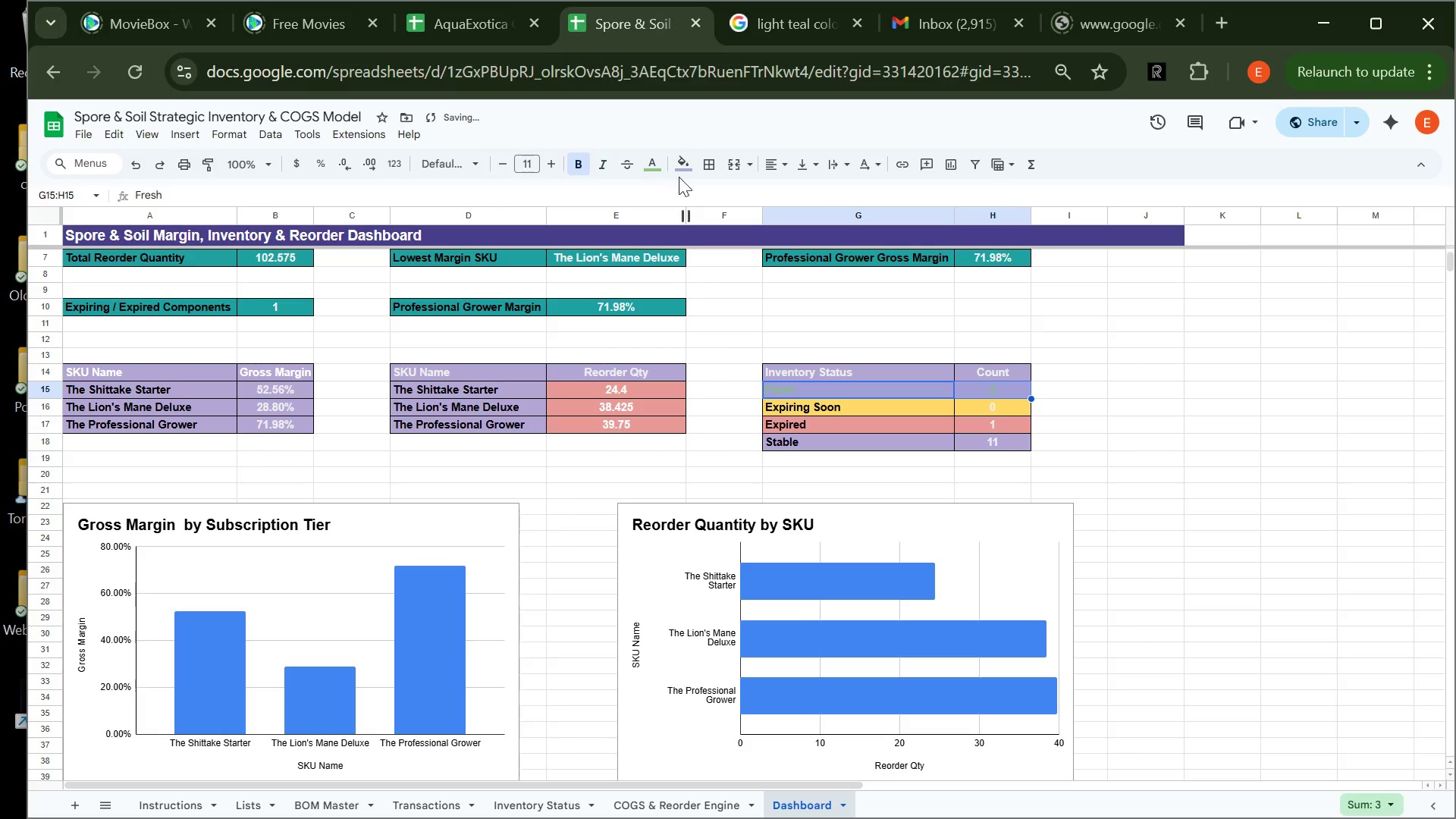 
left_click([678, 175])
 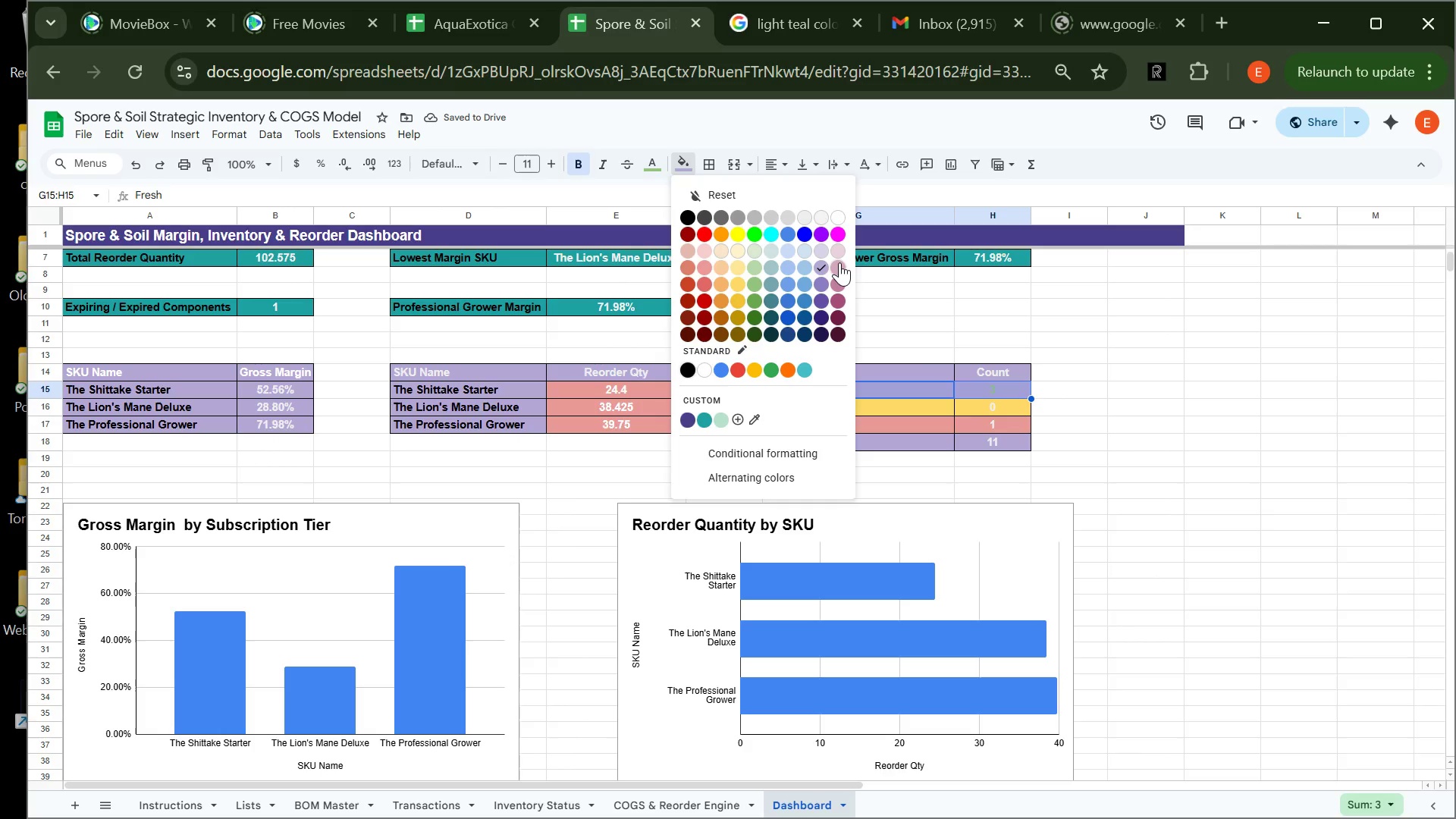 
key(Control+Z)
 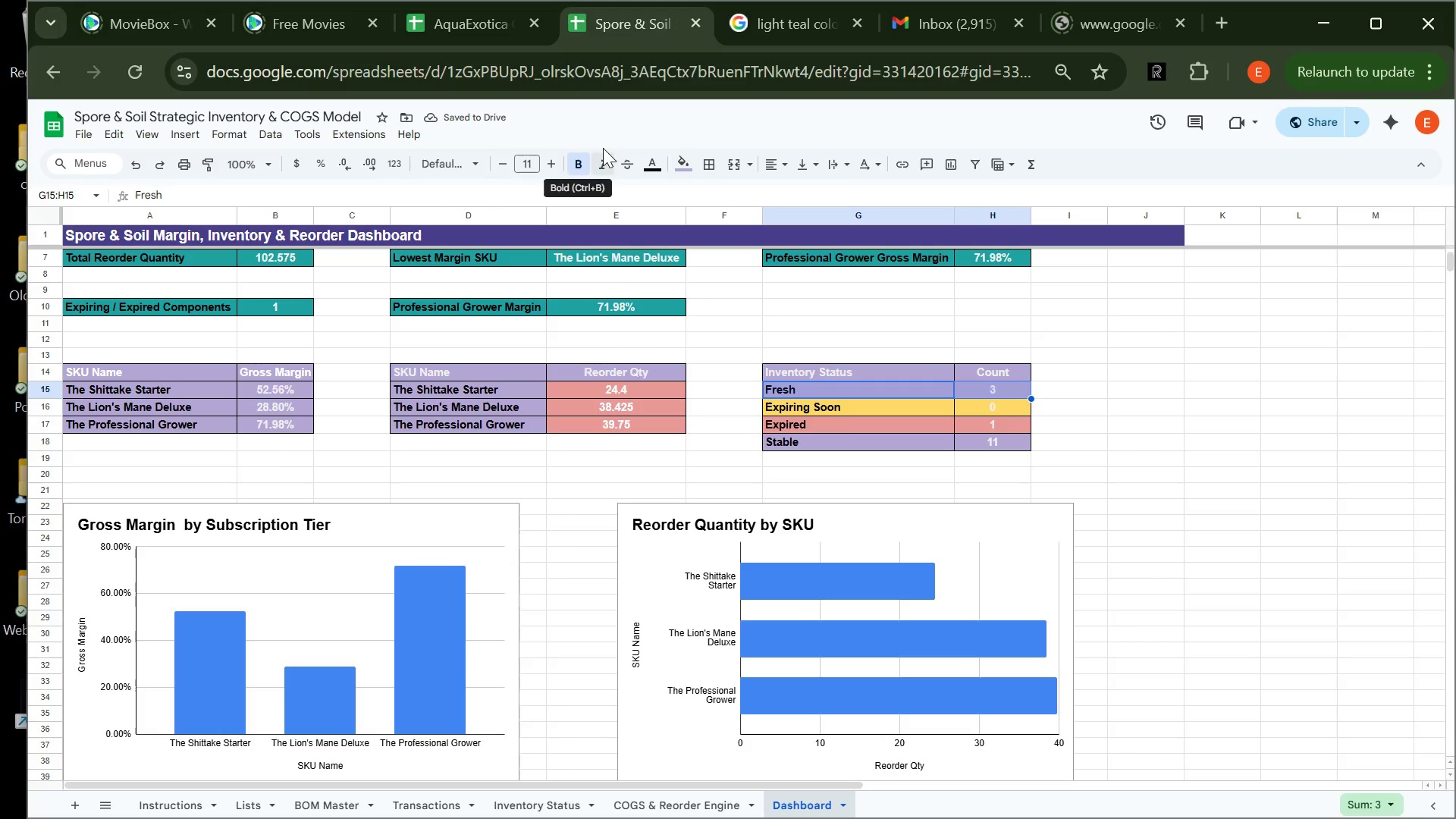 
left_click([648, 164])
 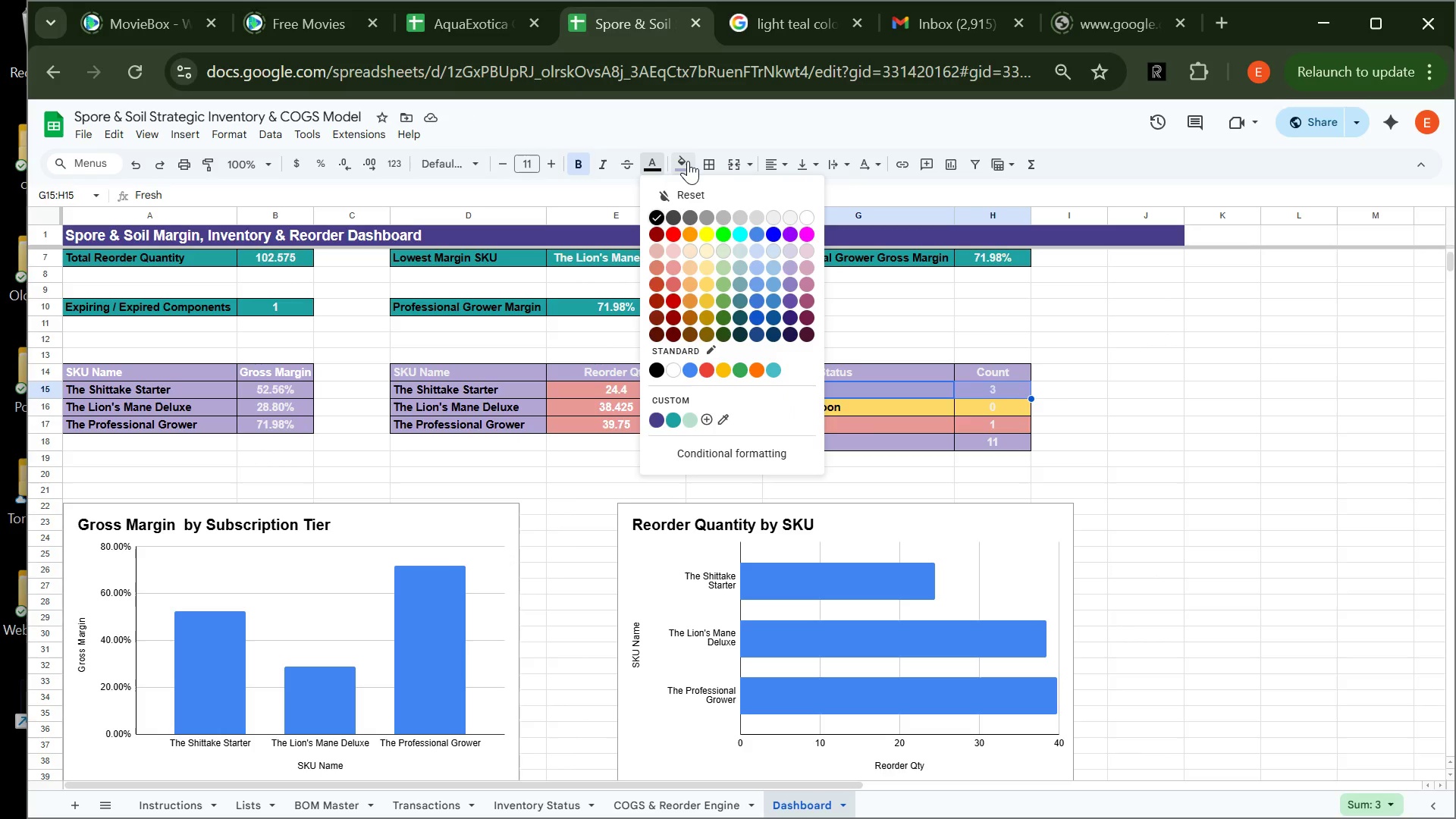 
left_click([686, 160])
 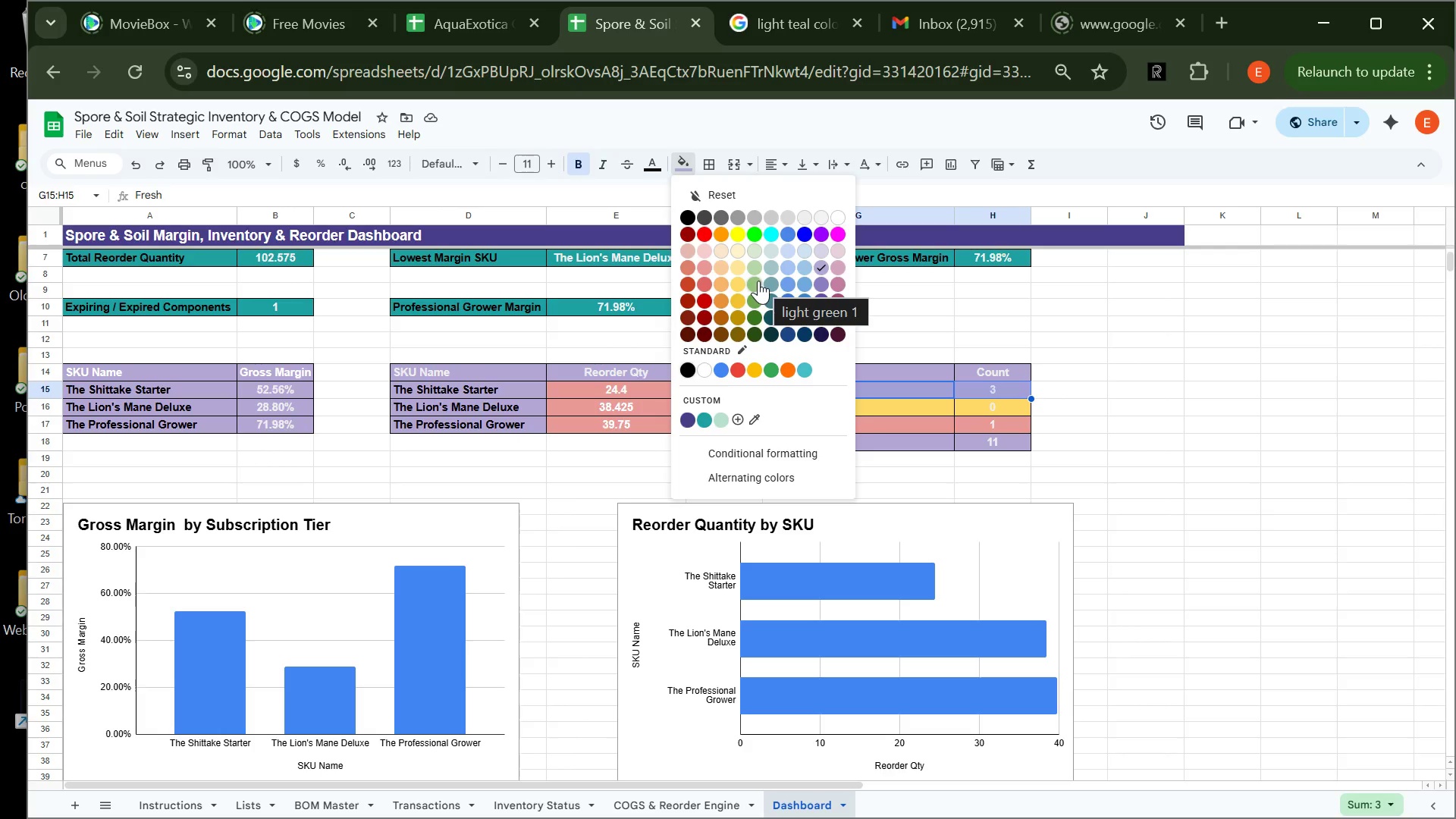 
left_click([758, 282])
 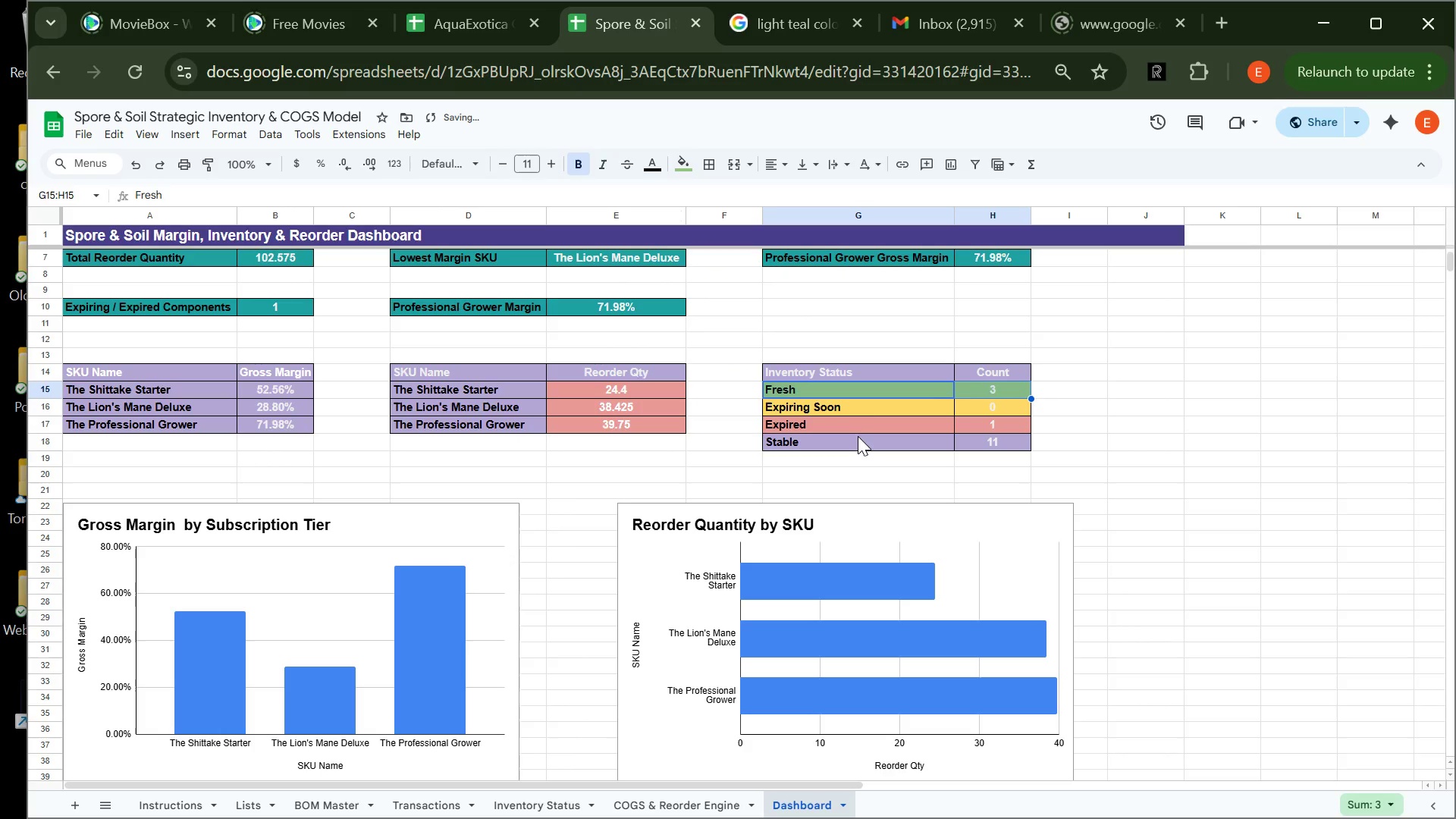 
left_click([852, 441])
 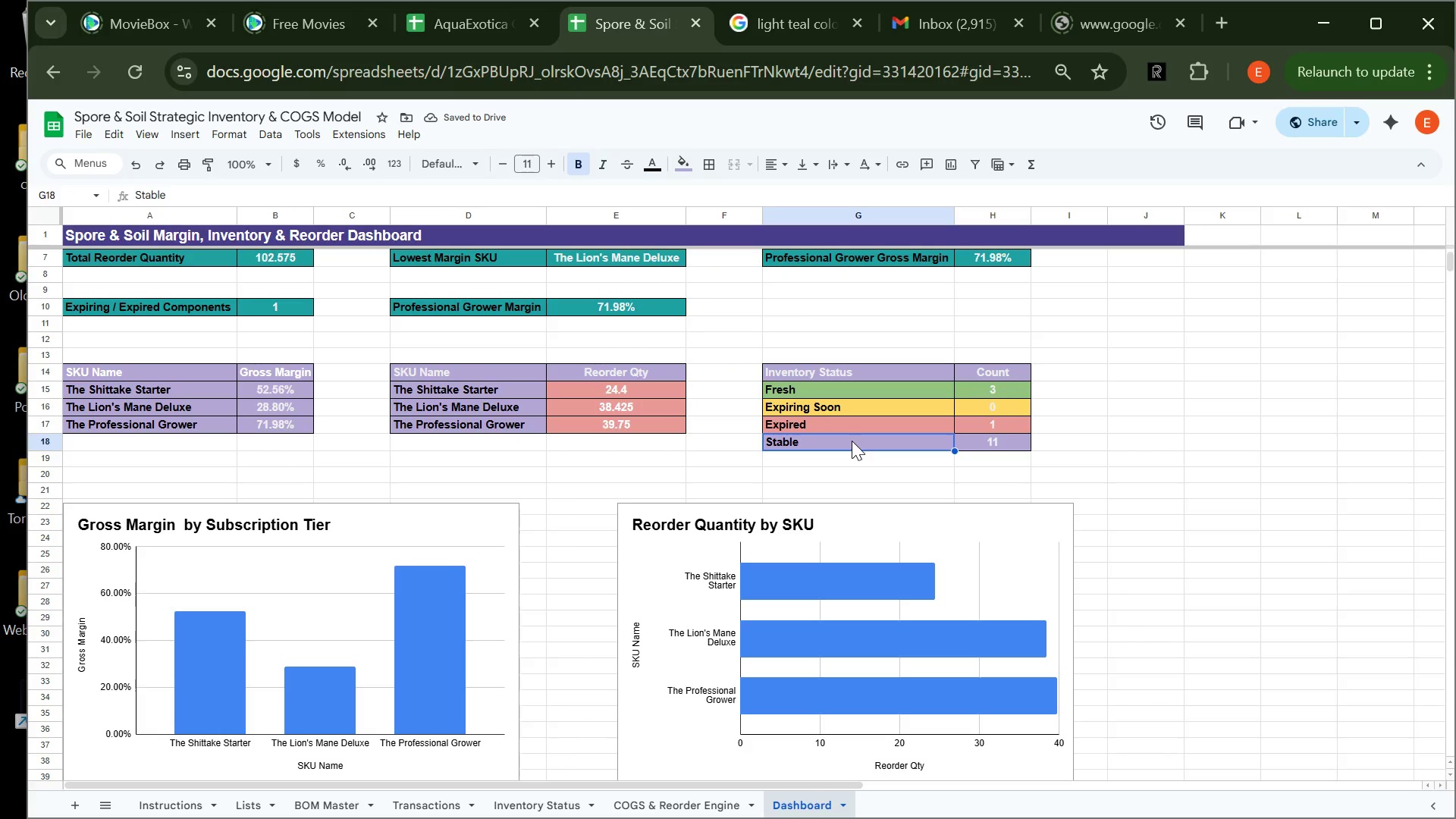 
left_click_drag(start_coordinate=[852, 441], to_coordinate=[965, 446])
 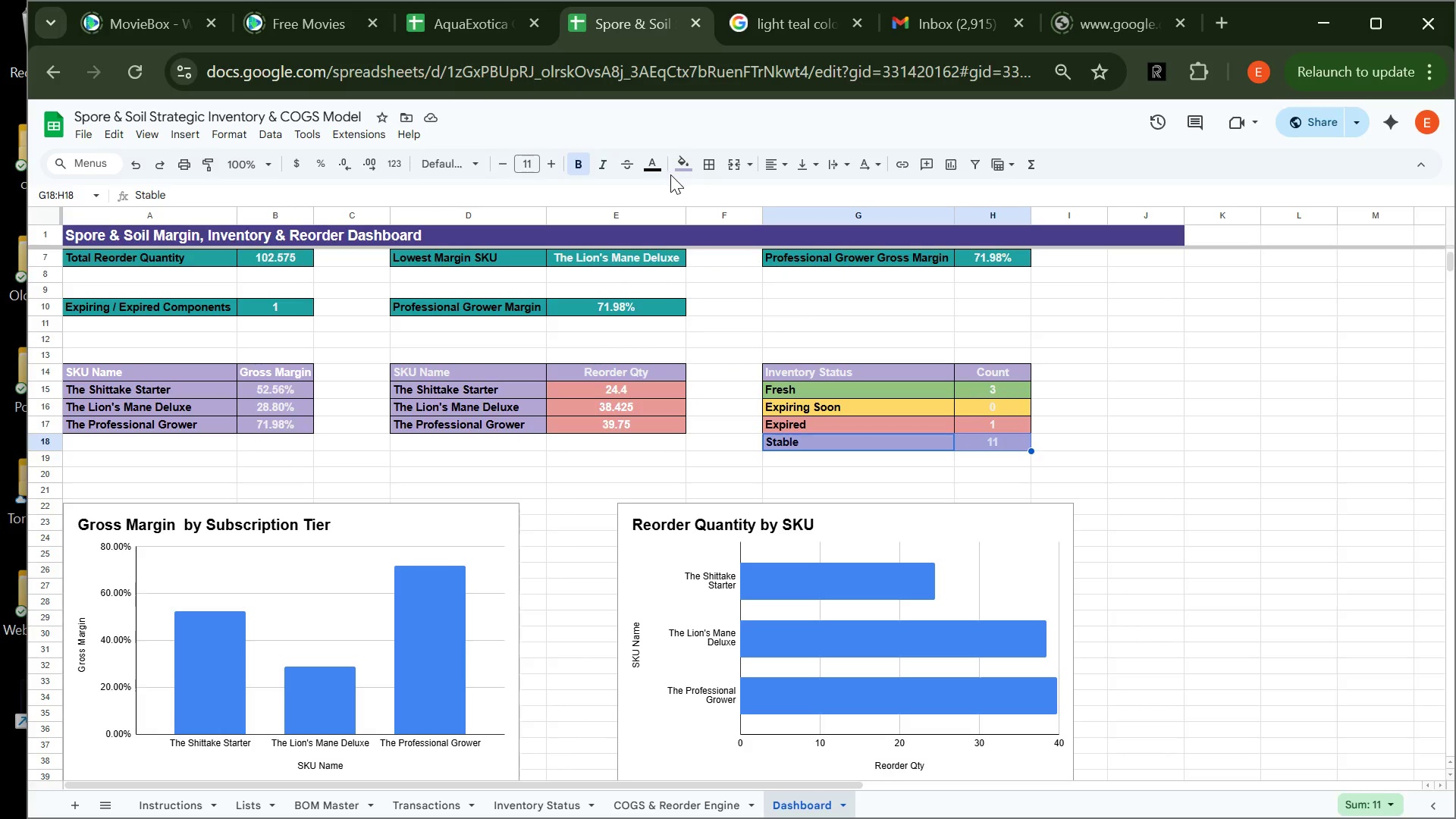 
left_click([687, 171])
 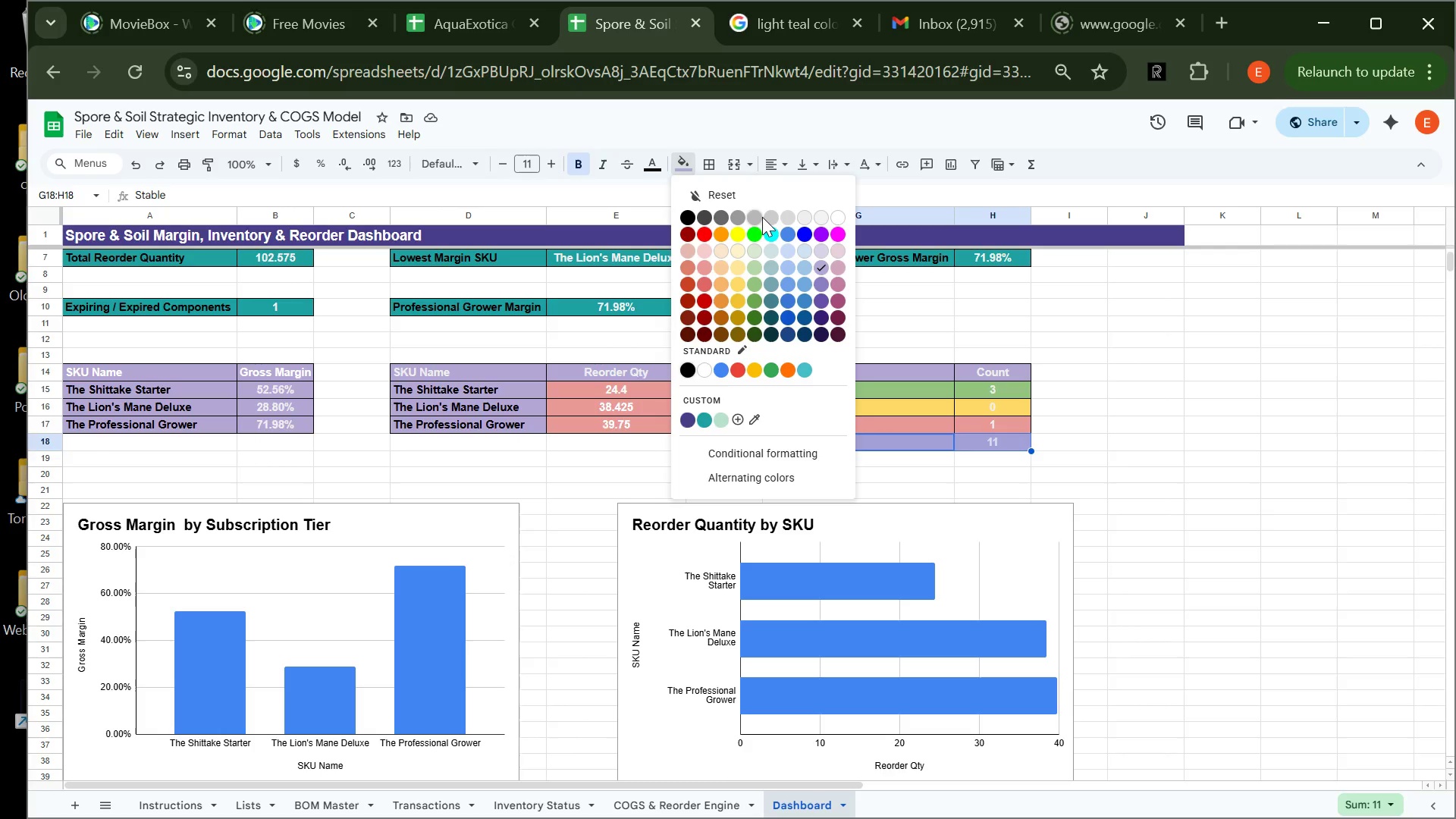 
left_click([771, 215])
 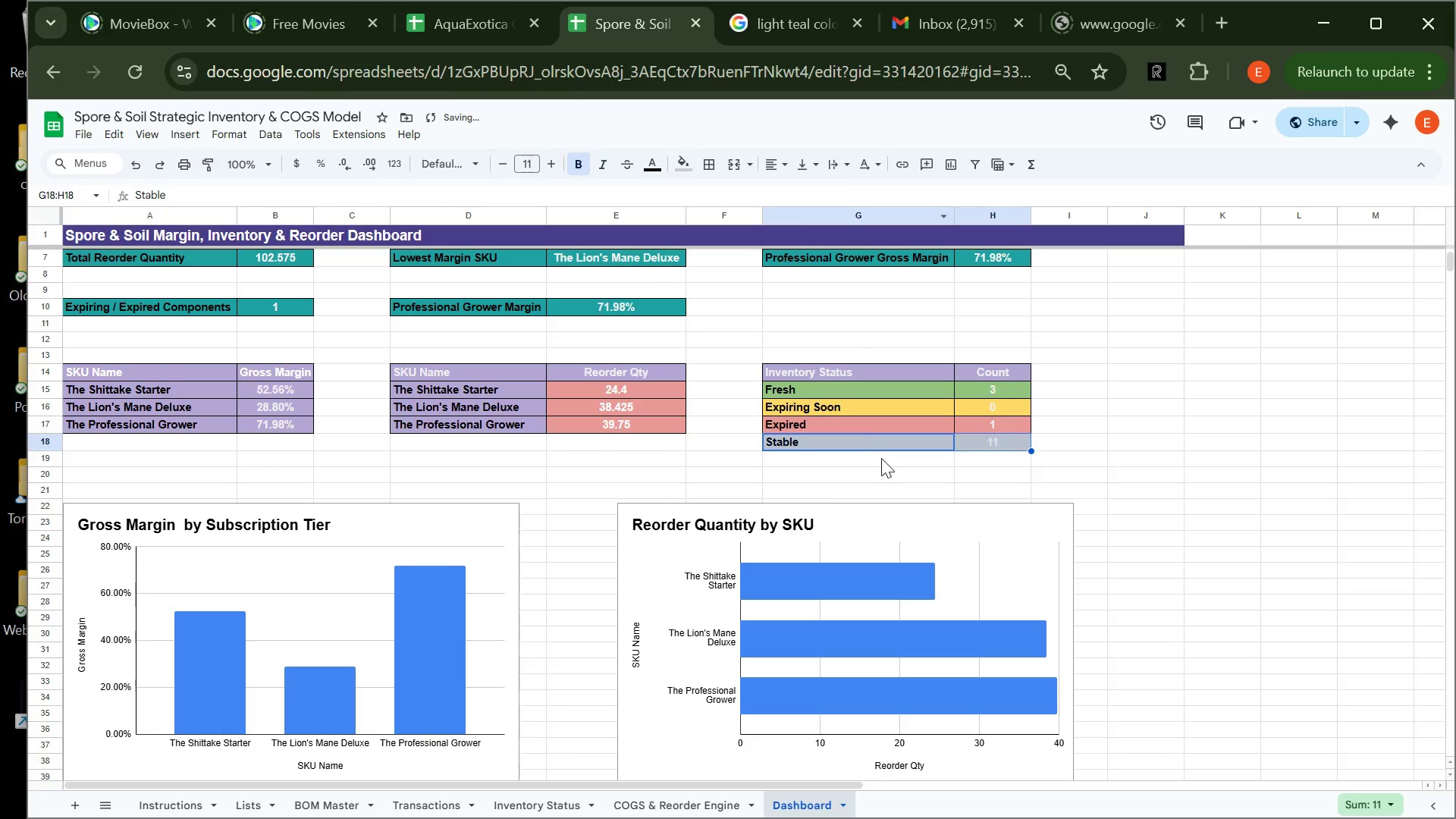 
left_click([886, 461])
 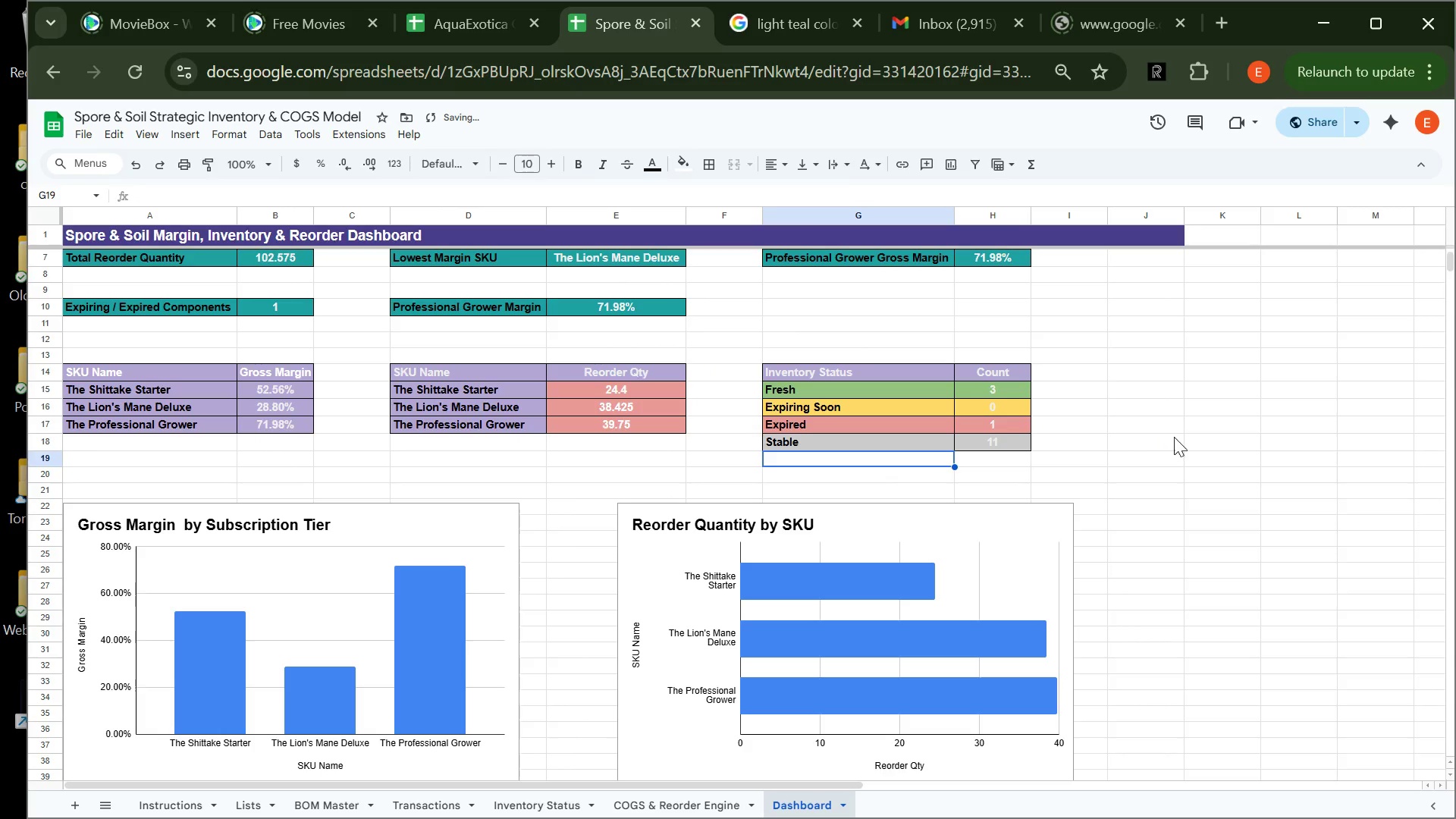 
left_click([1179, 435])
 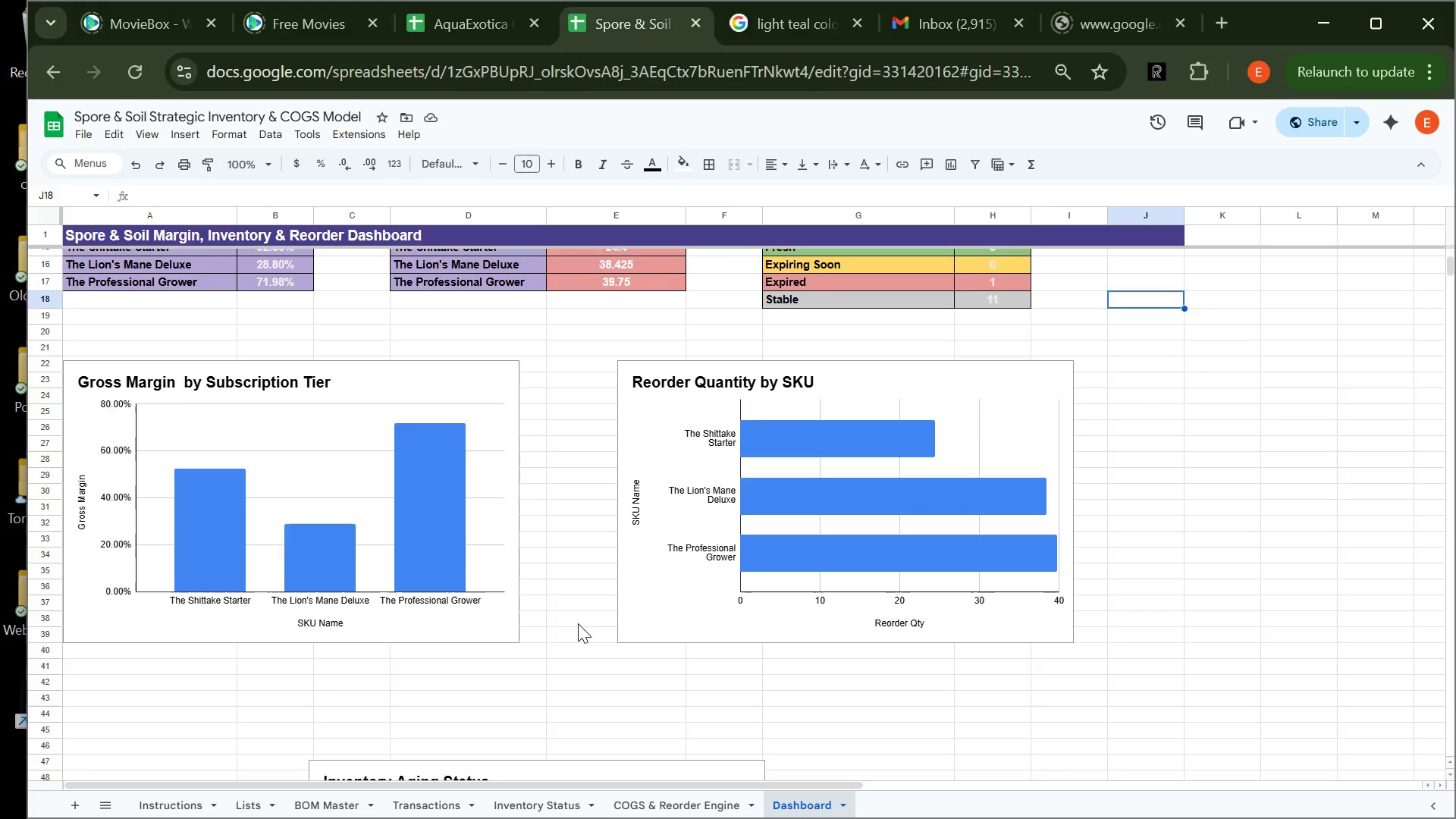 
wait(130.91)
 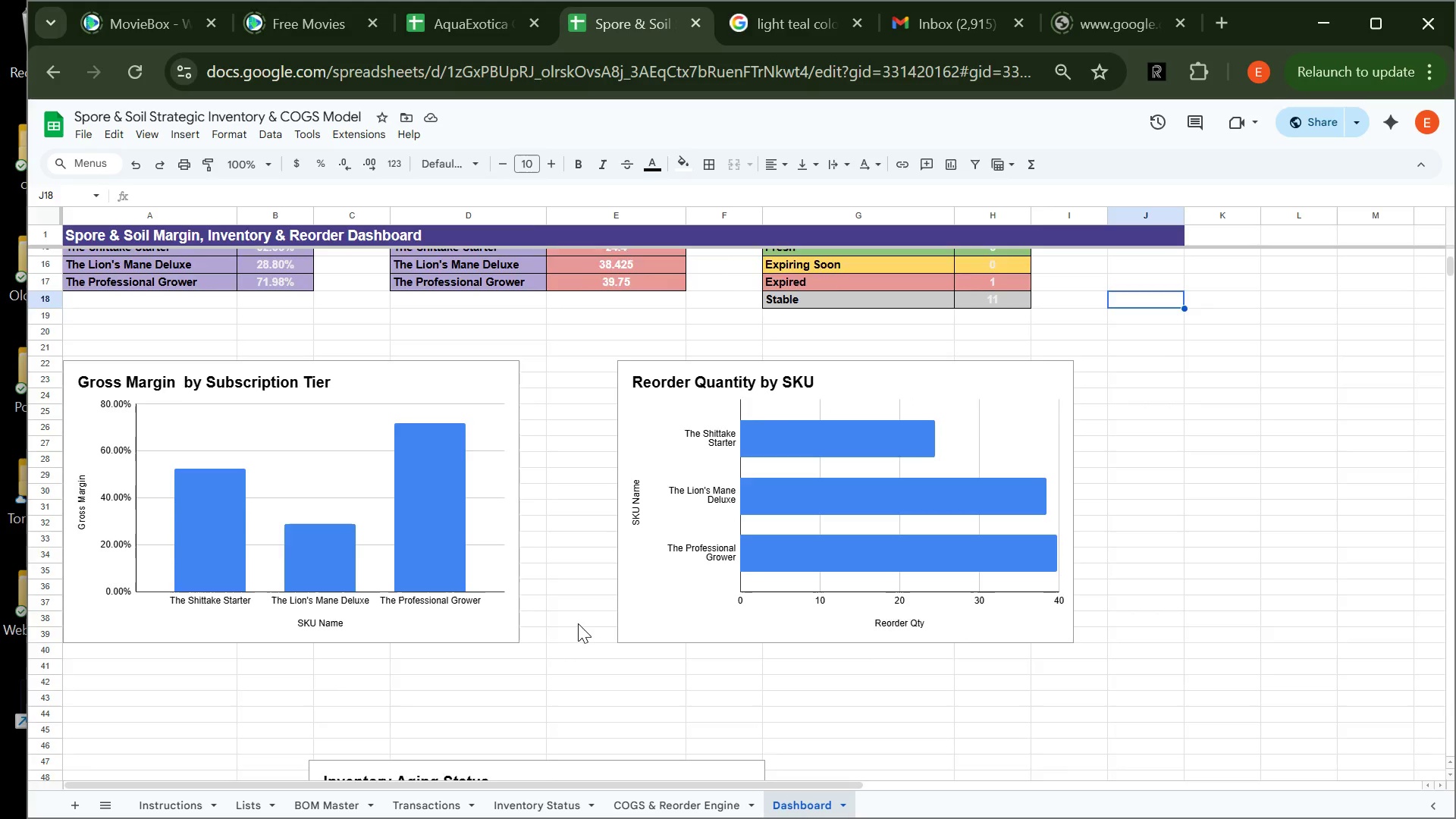 
left_click([1046, 795])